 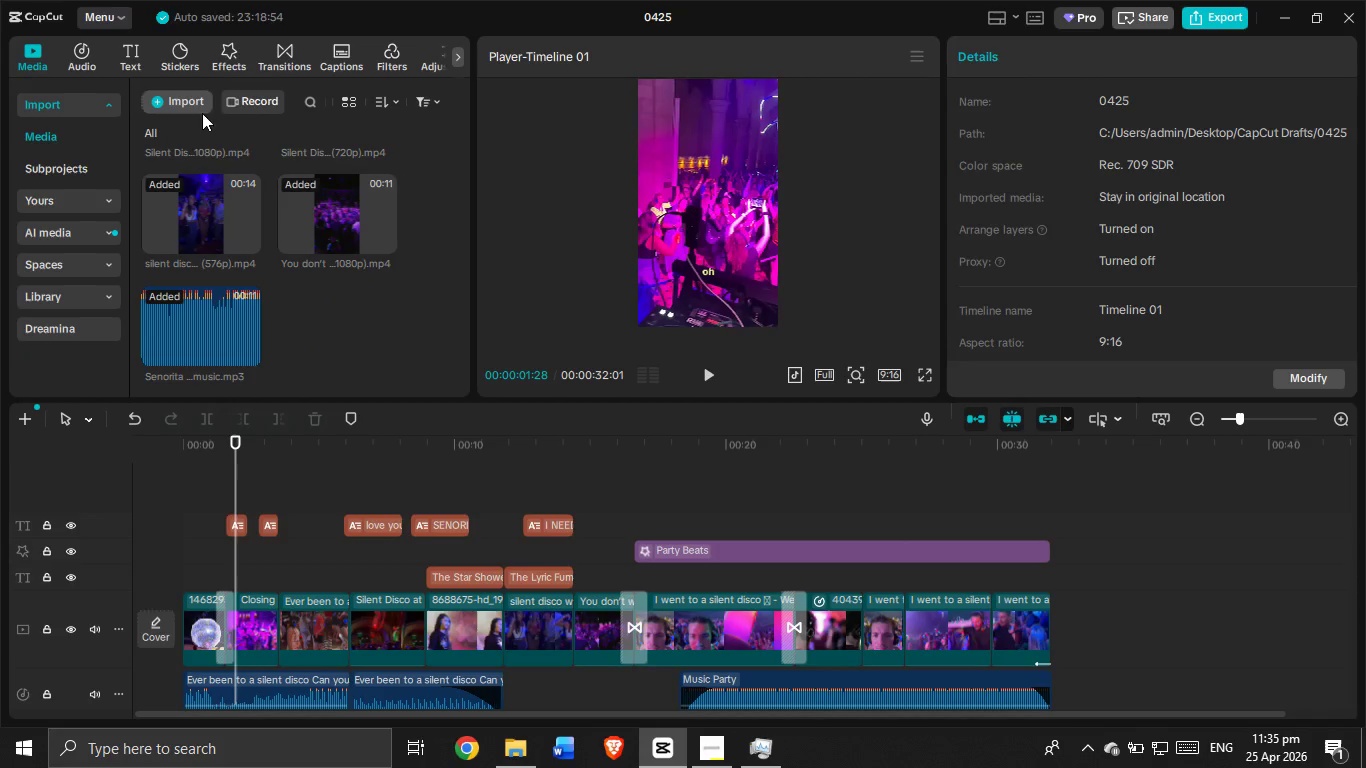 
left_click([256, 106])
 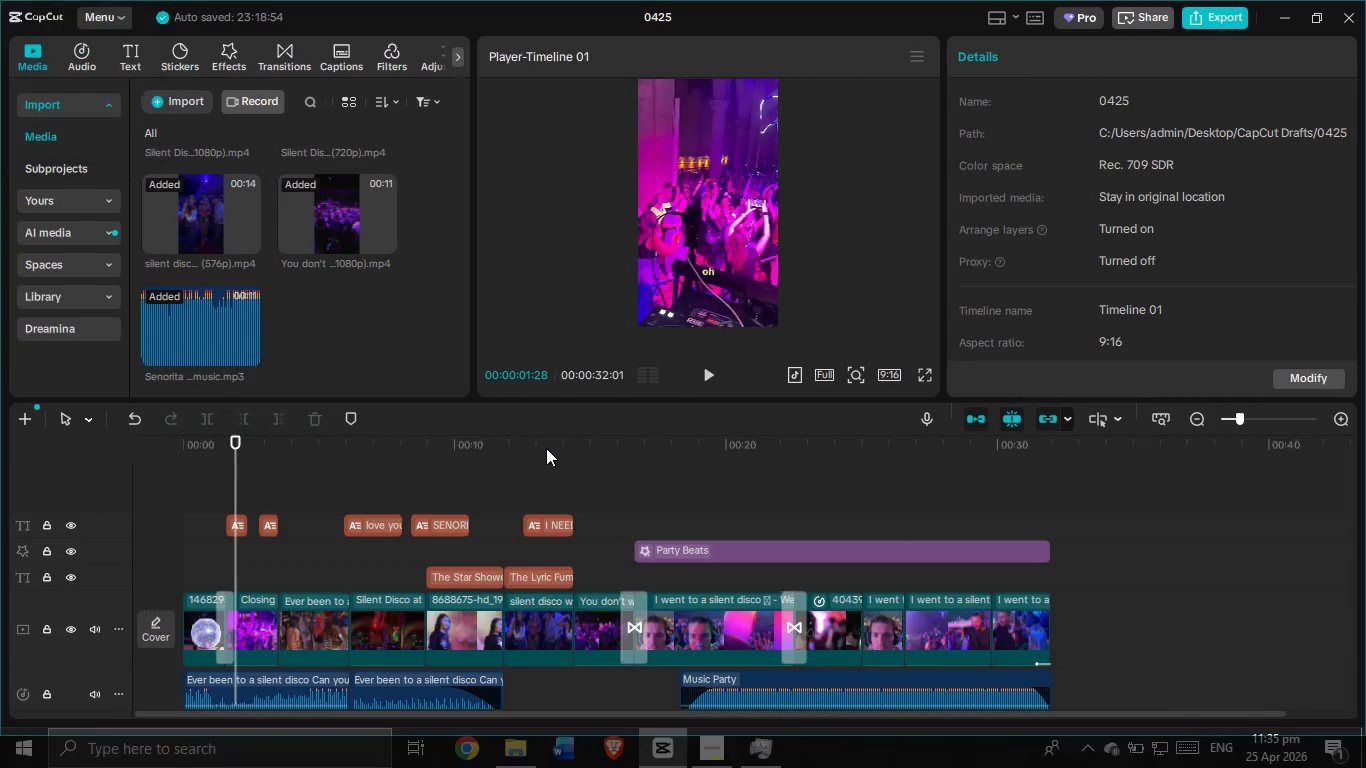 
left_click([568, 468])
 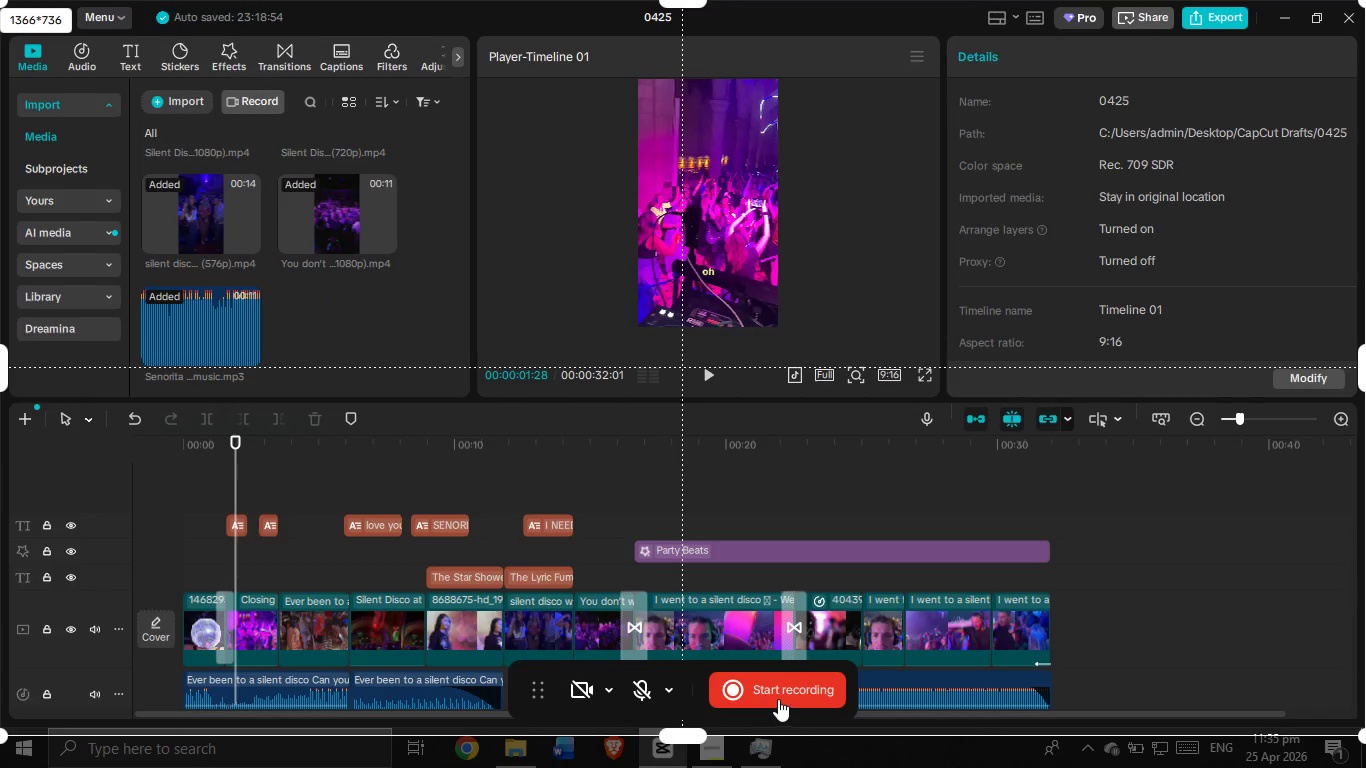 
left_click([778, 698])
 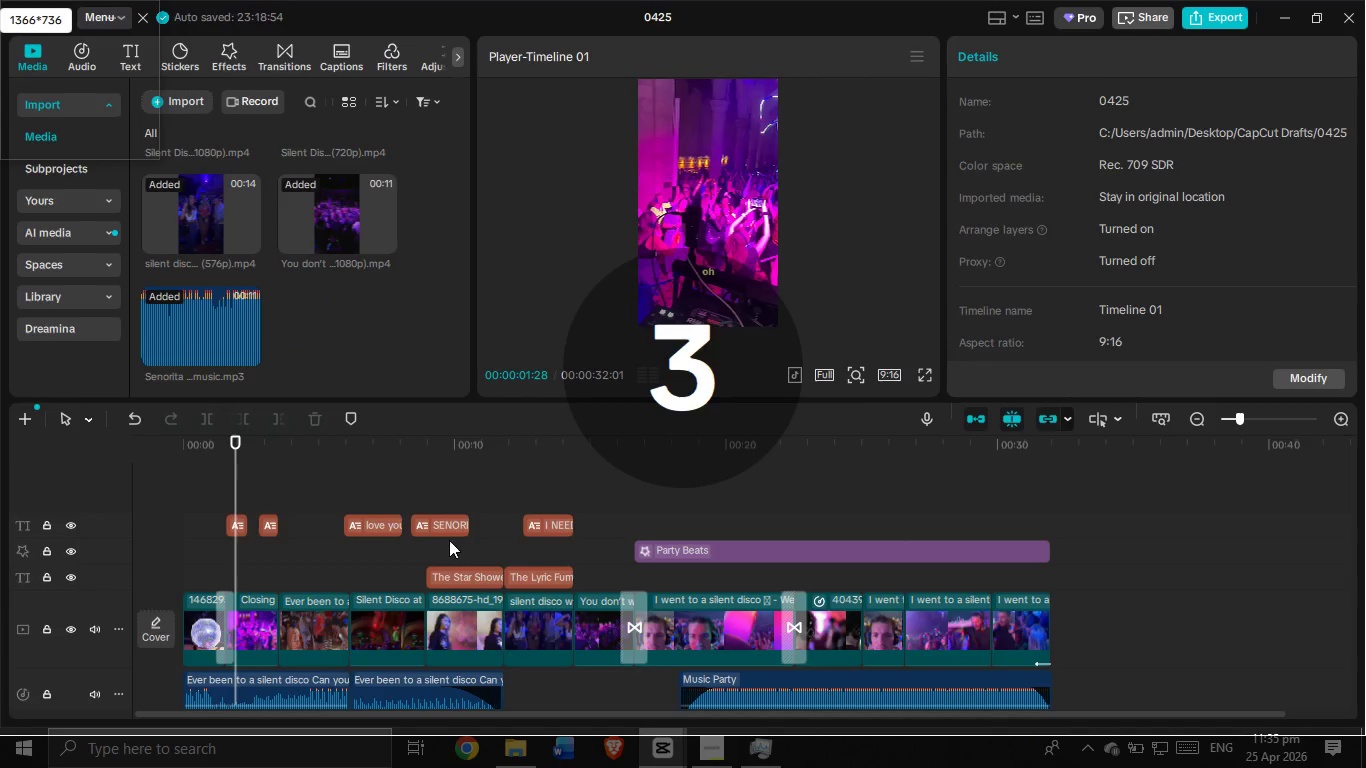 
scroll: coordinate [332, 496], scroll_direction: down, amount: 6.0
 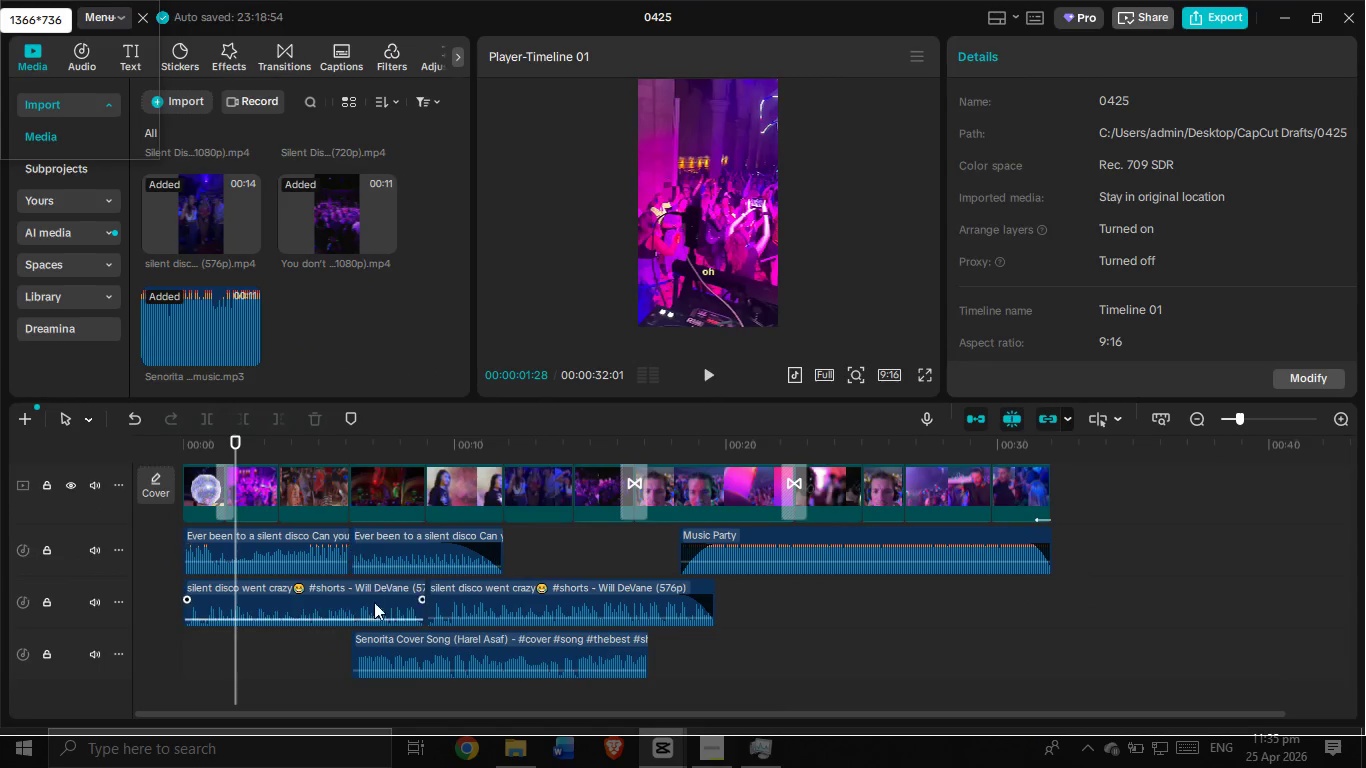 
scroll: coordinate [259, 526], scroll_direction: up, amount: 5.0
 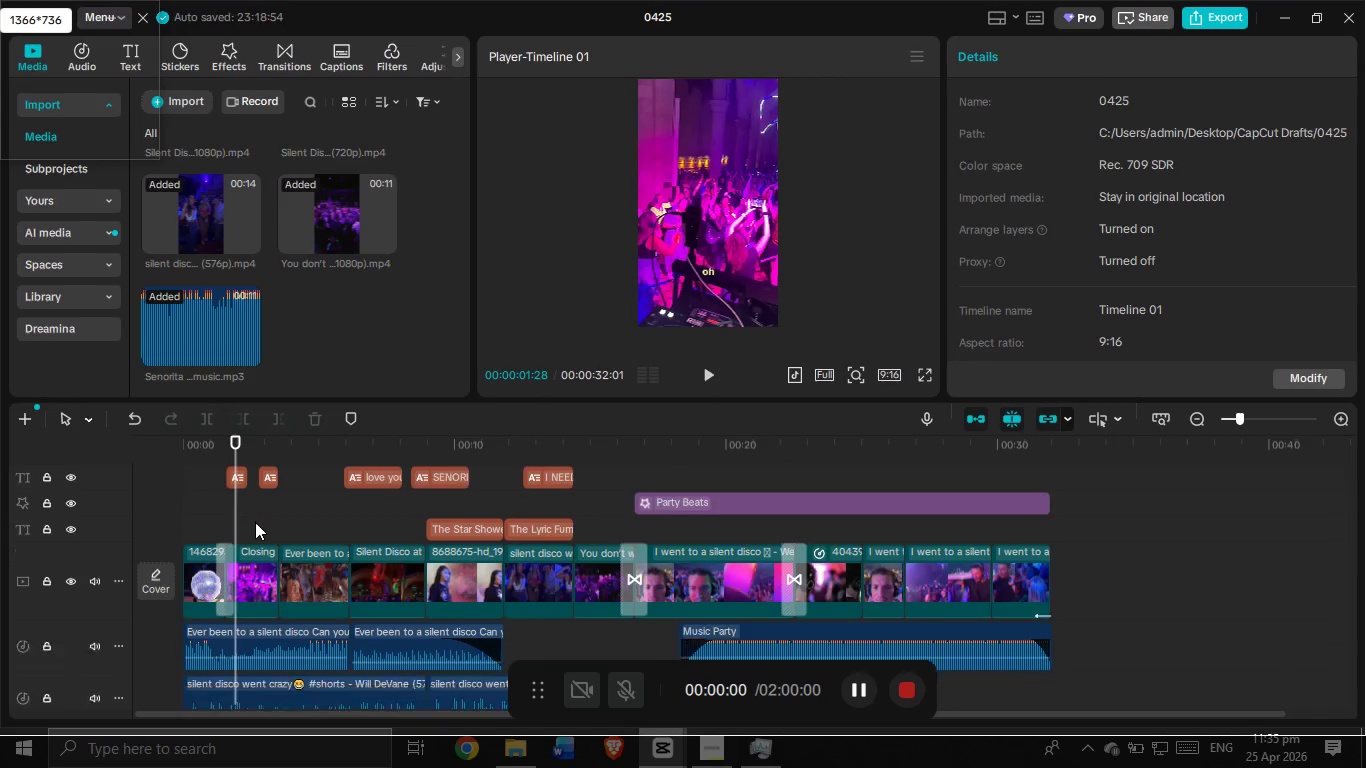 
scroll: coordinate [255, 522], scroll_direction: down, amount: 2.0
 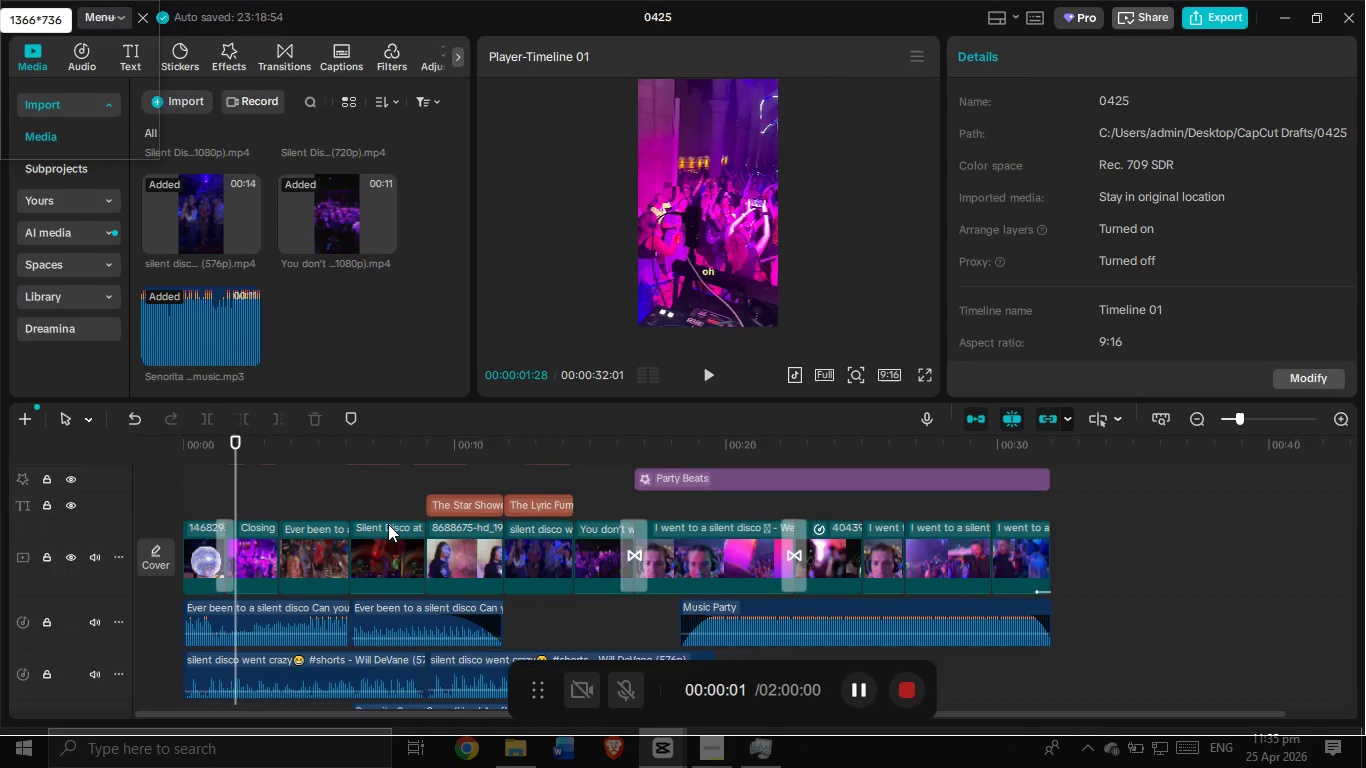 
scroll: coordinate [395, 531], scroll_direction: up, amount: 1.0
 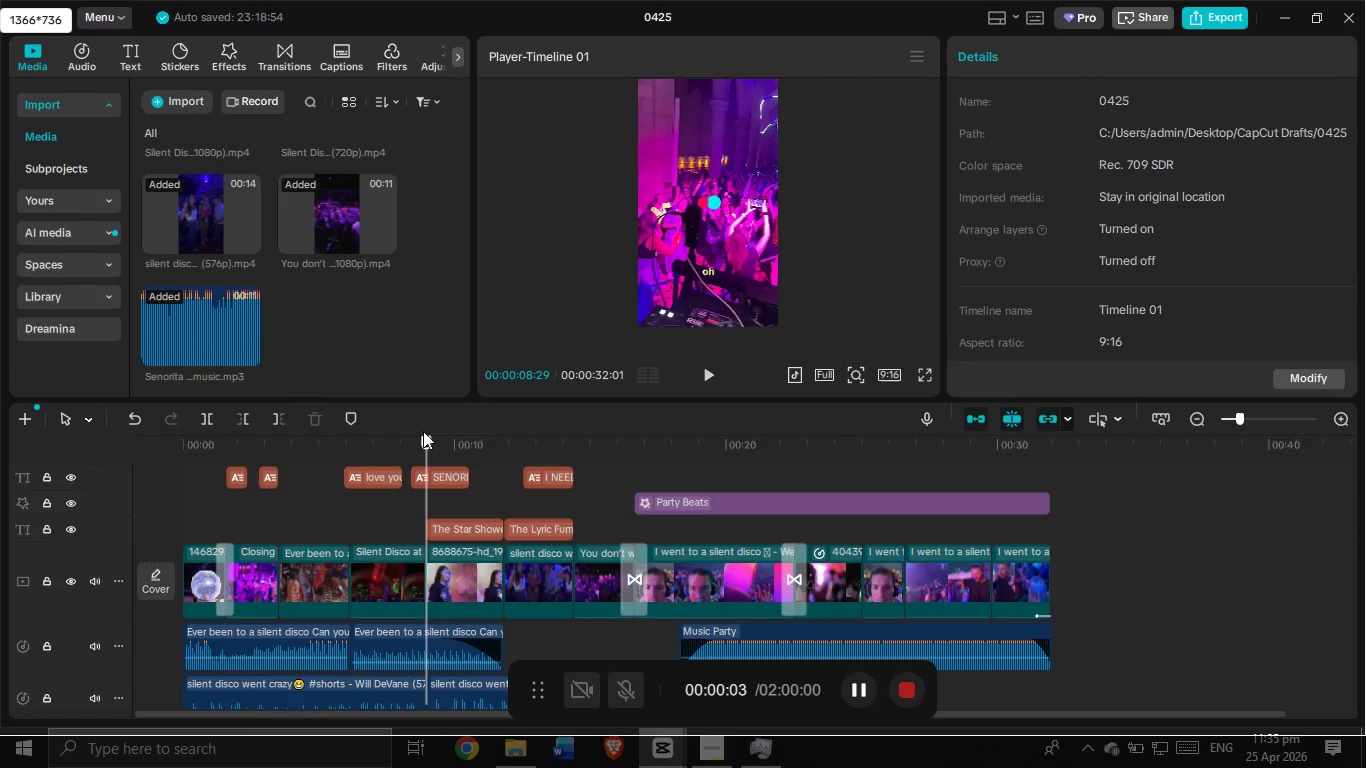 
left_click_drag(start_coordinate=[426, 442], to_coordinate=[438, 451])
 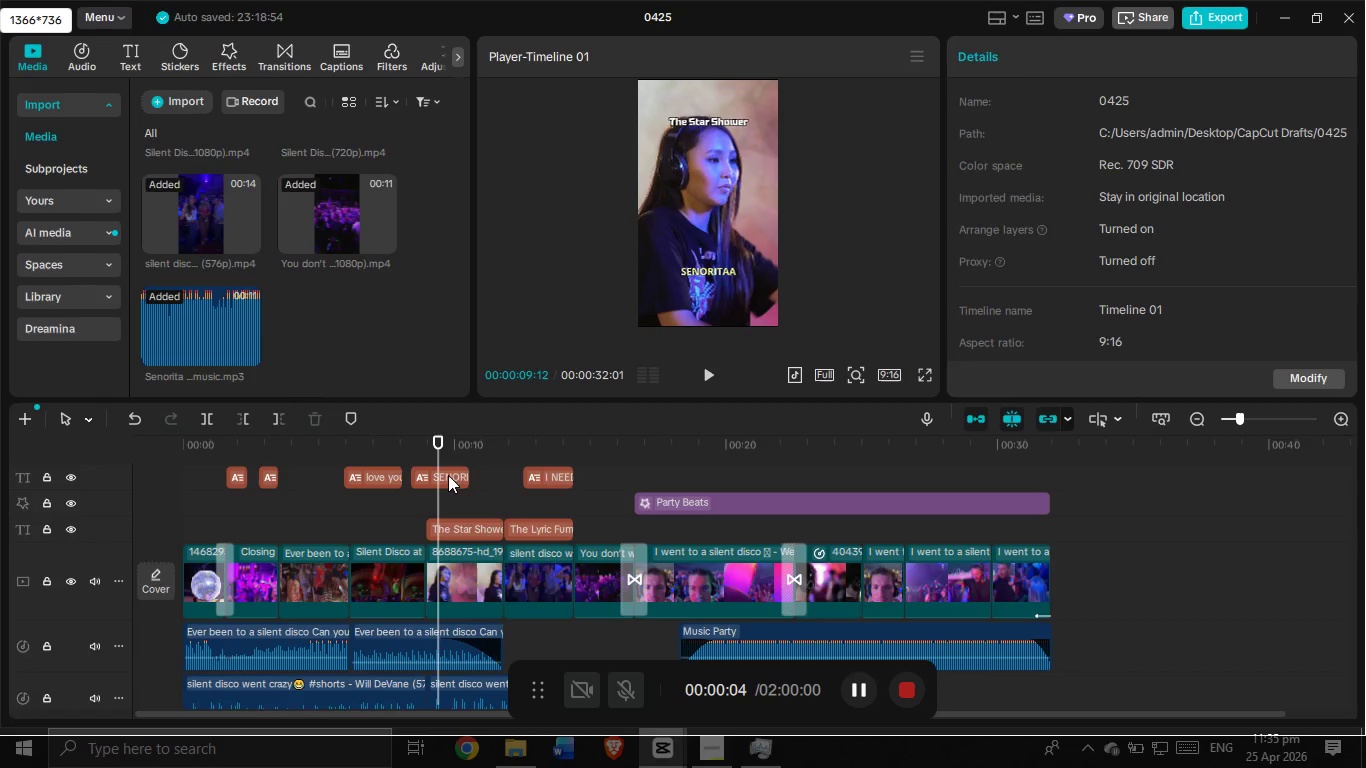 
left_click([448, 475])
 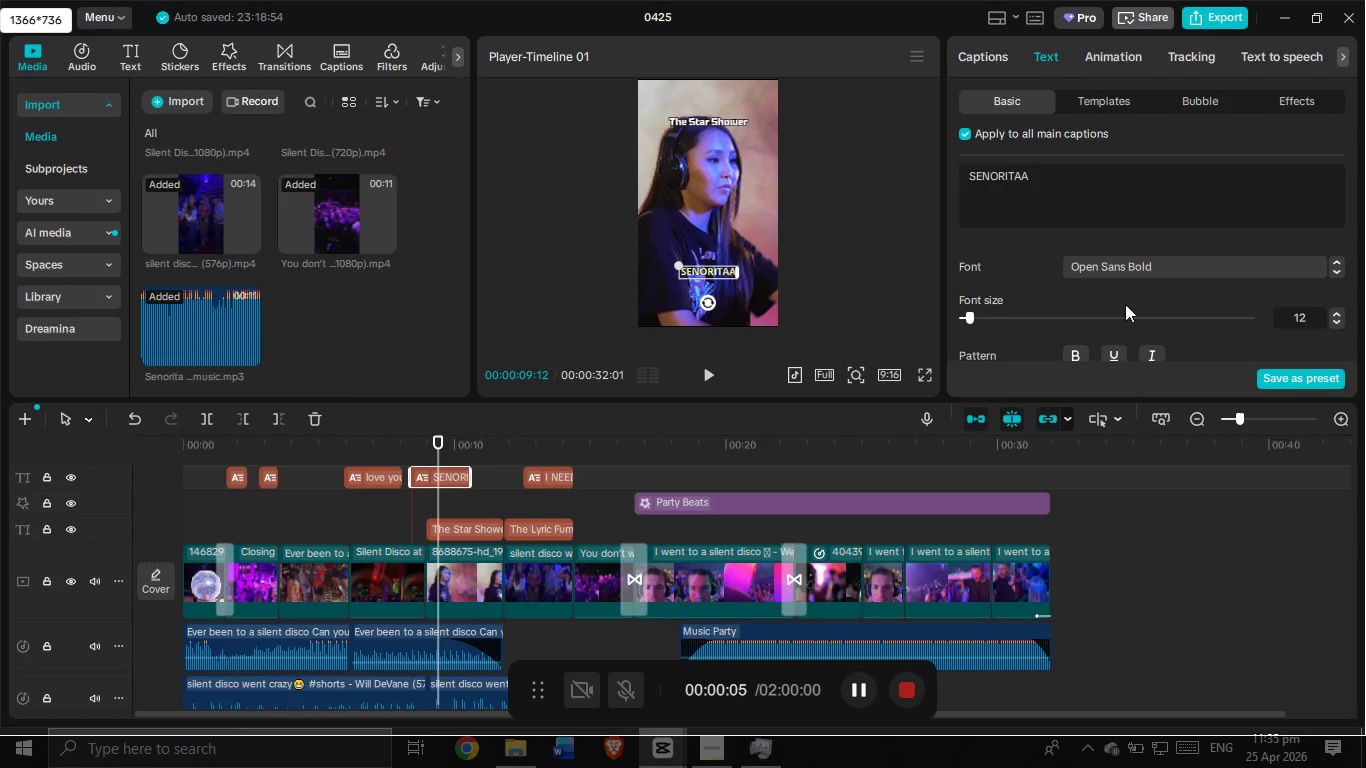 
scroll: coordinate [1204, 297], scroll_direction: up, amount: 1.0
 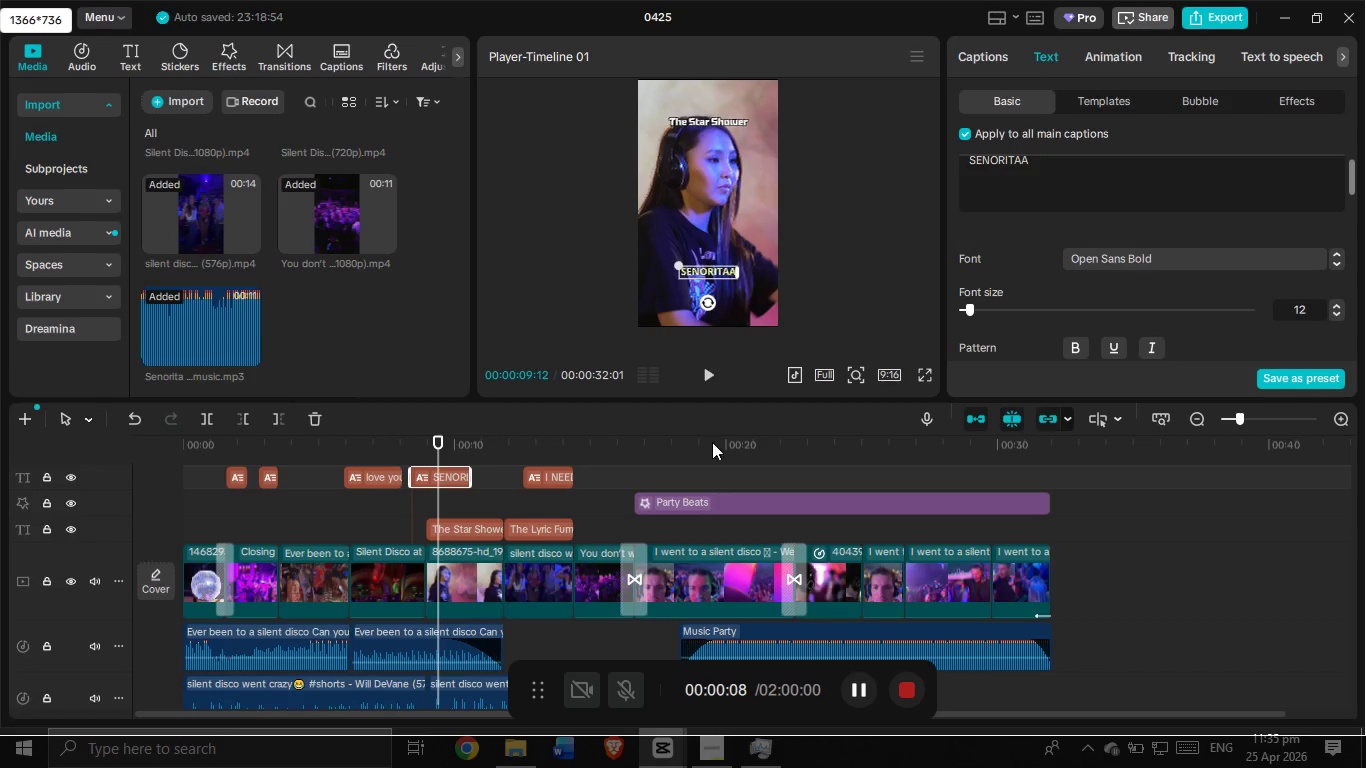 
left_click([710, 463])
 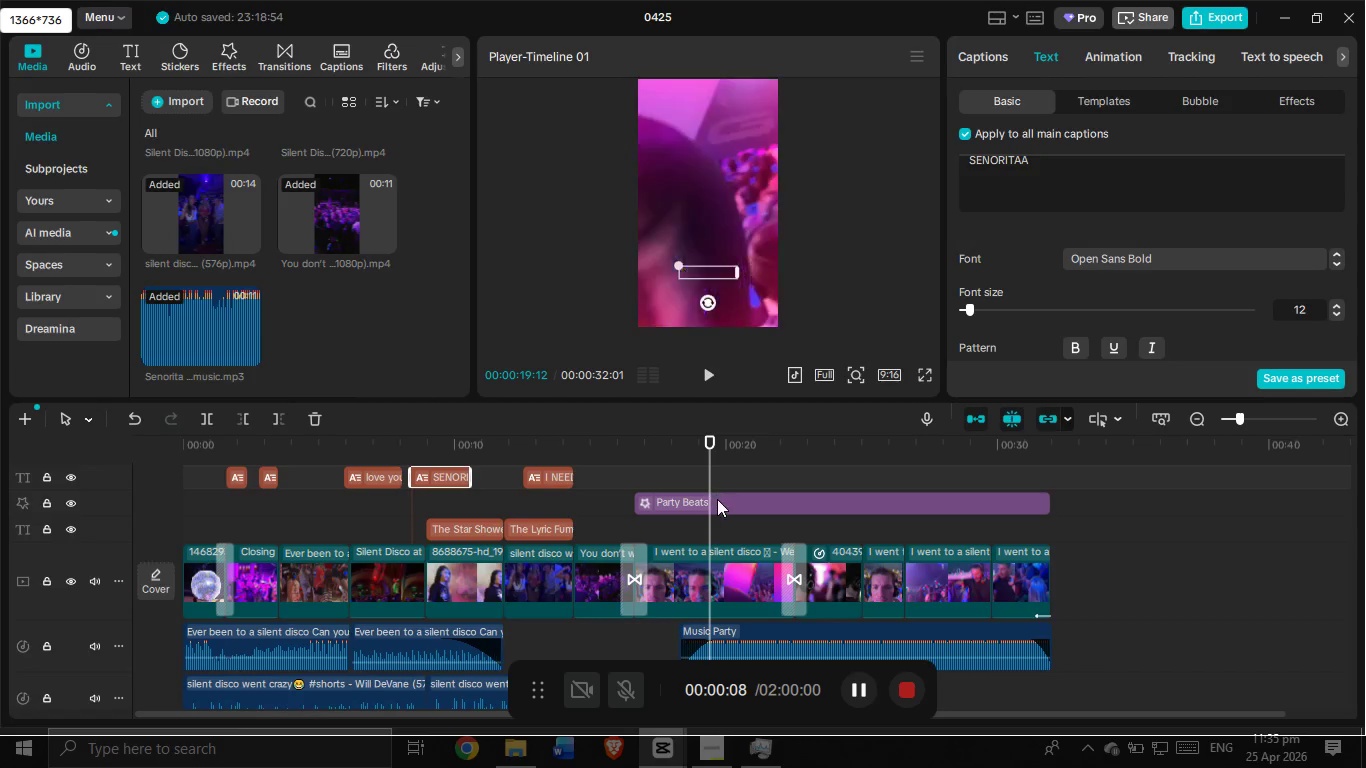 
left_click([717, 499])
 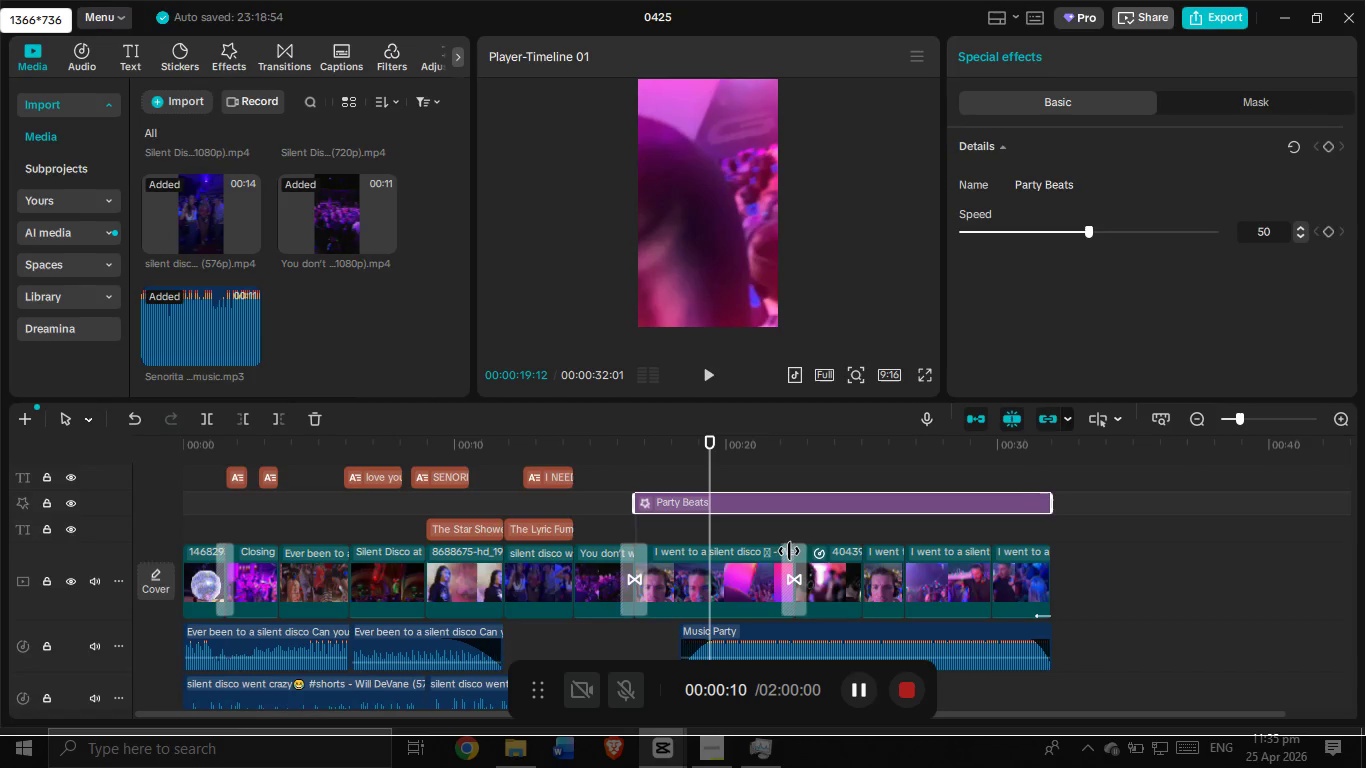 
left_click([802, 555])
 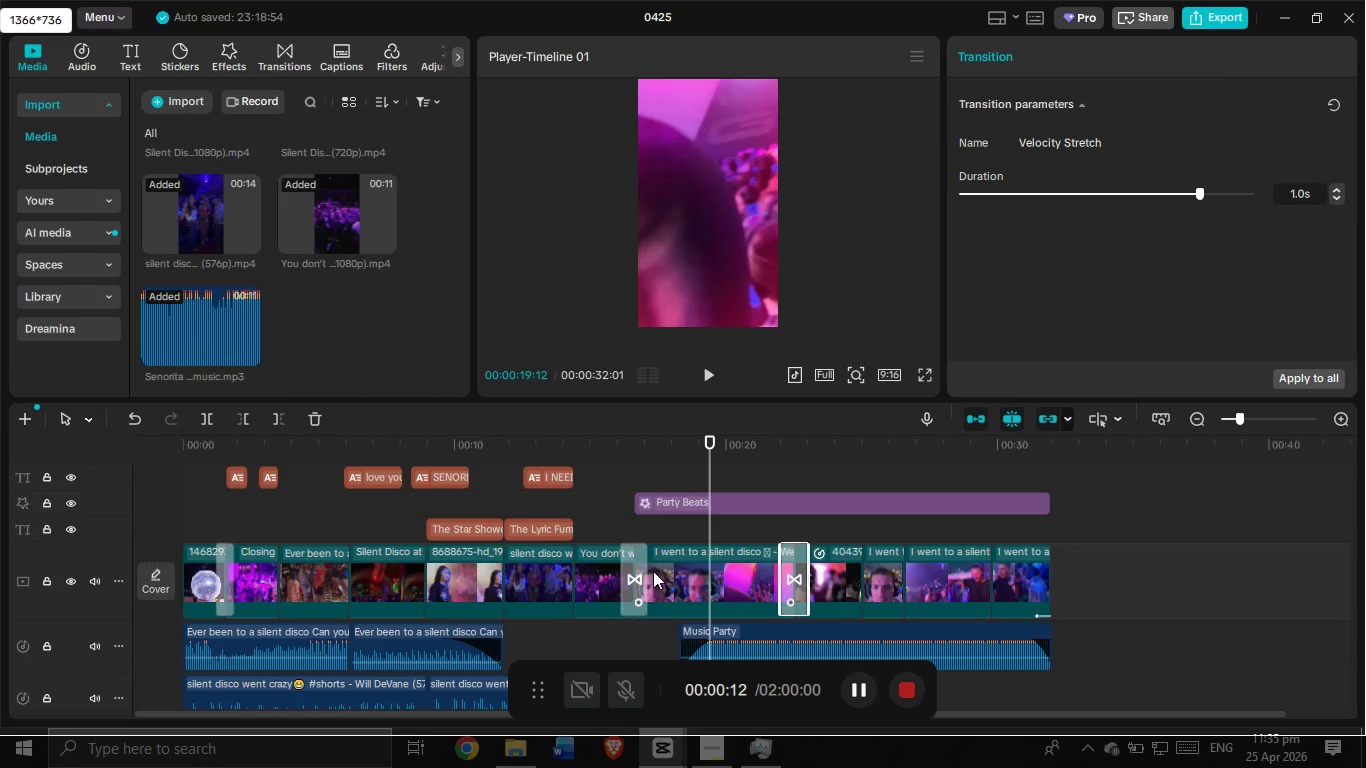 
left_click([640, 566])
 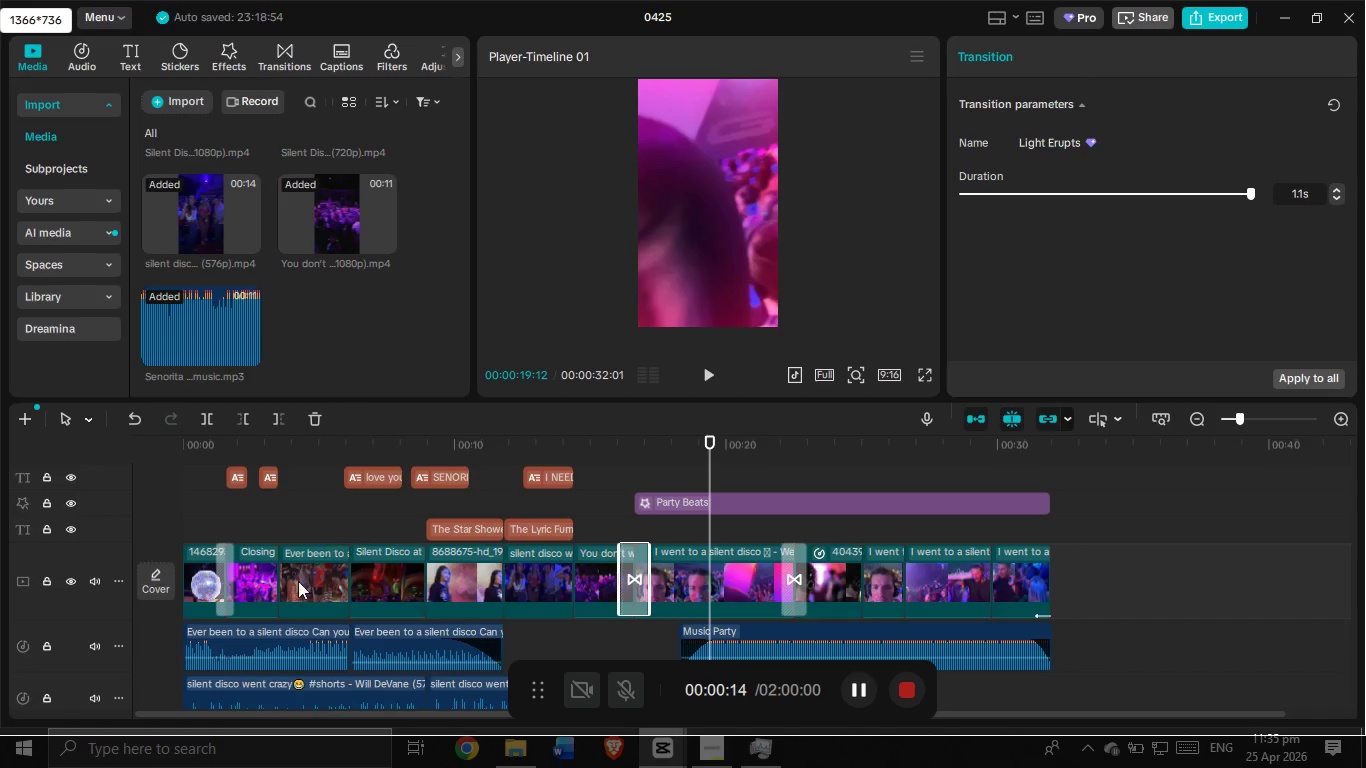 
left_click([220, 560])
 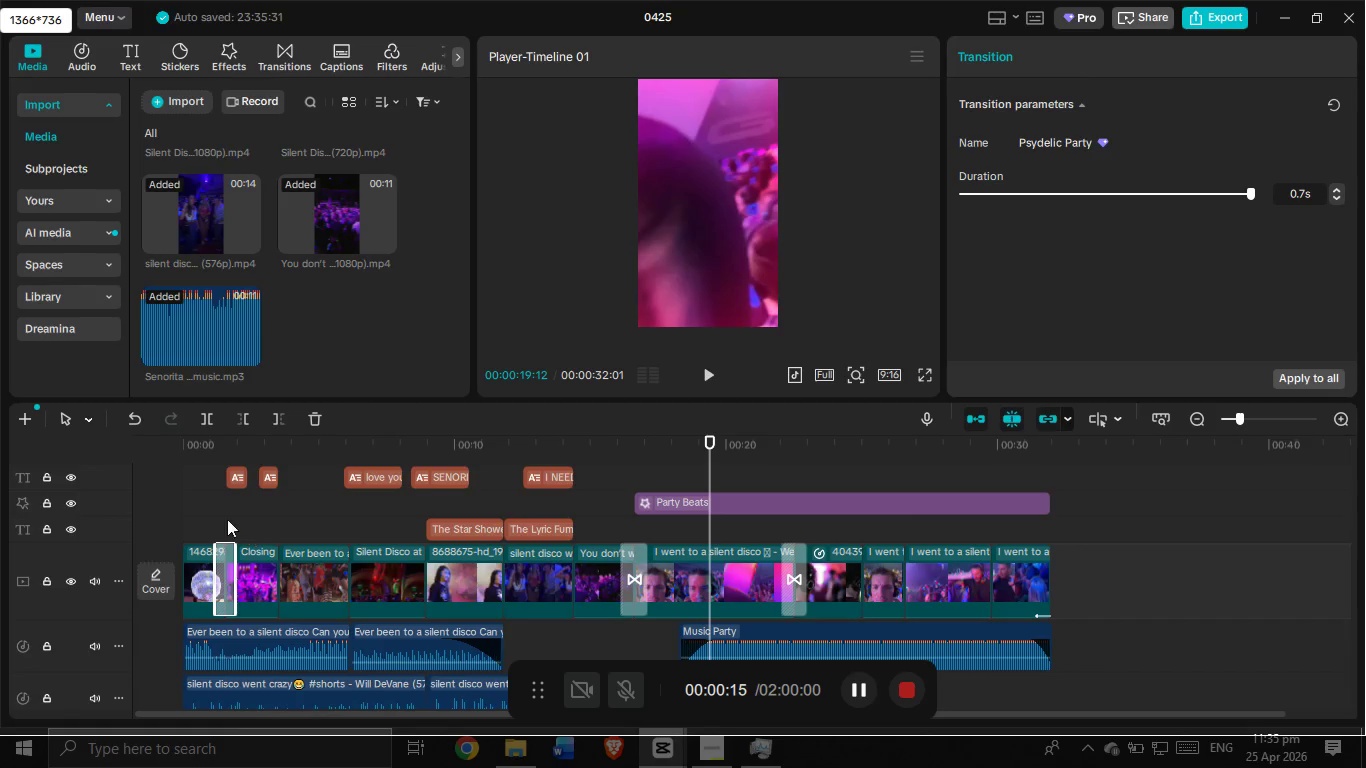 
left_click([211, 507])
 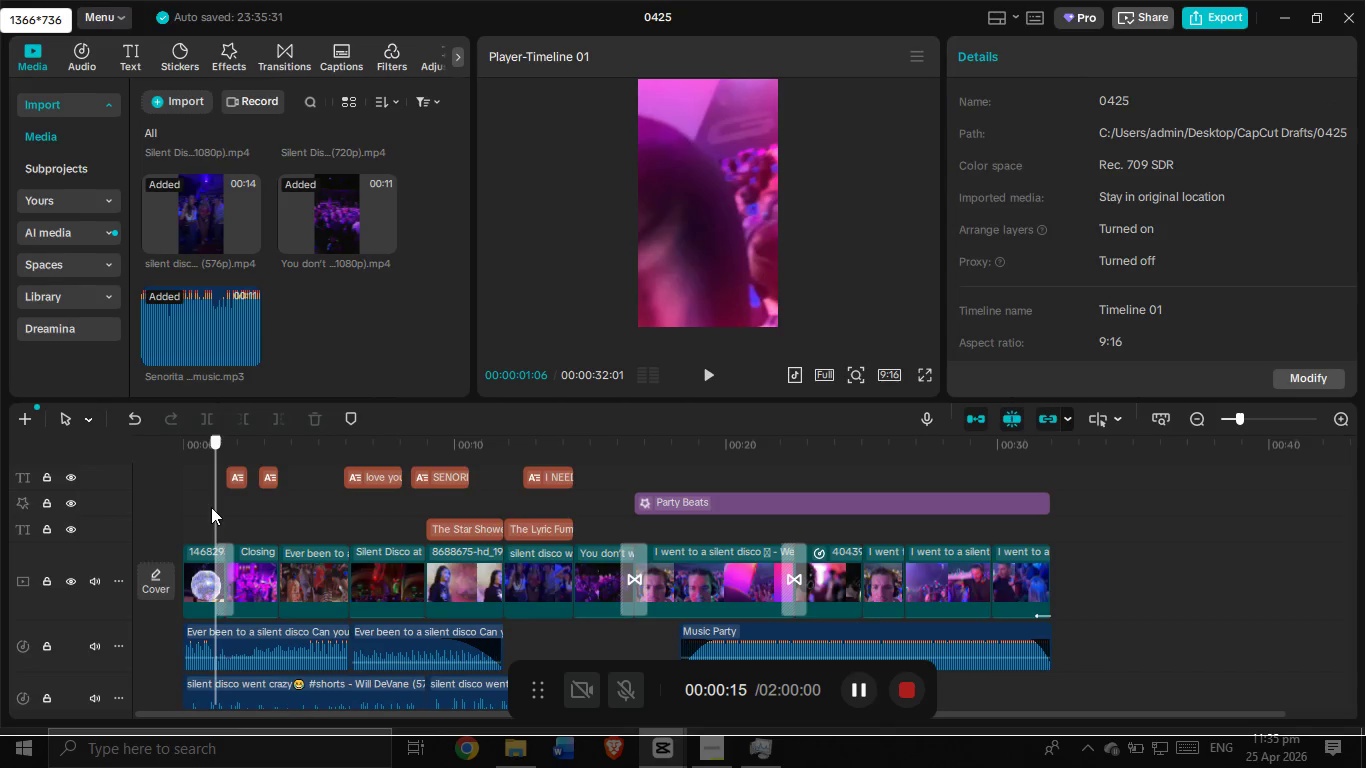 
left_click_drag(start_coordinate=[211, 507], to_coordinate=[241, 512])
 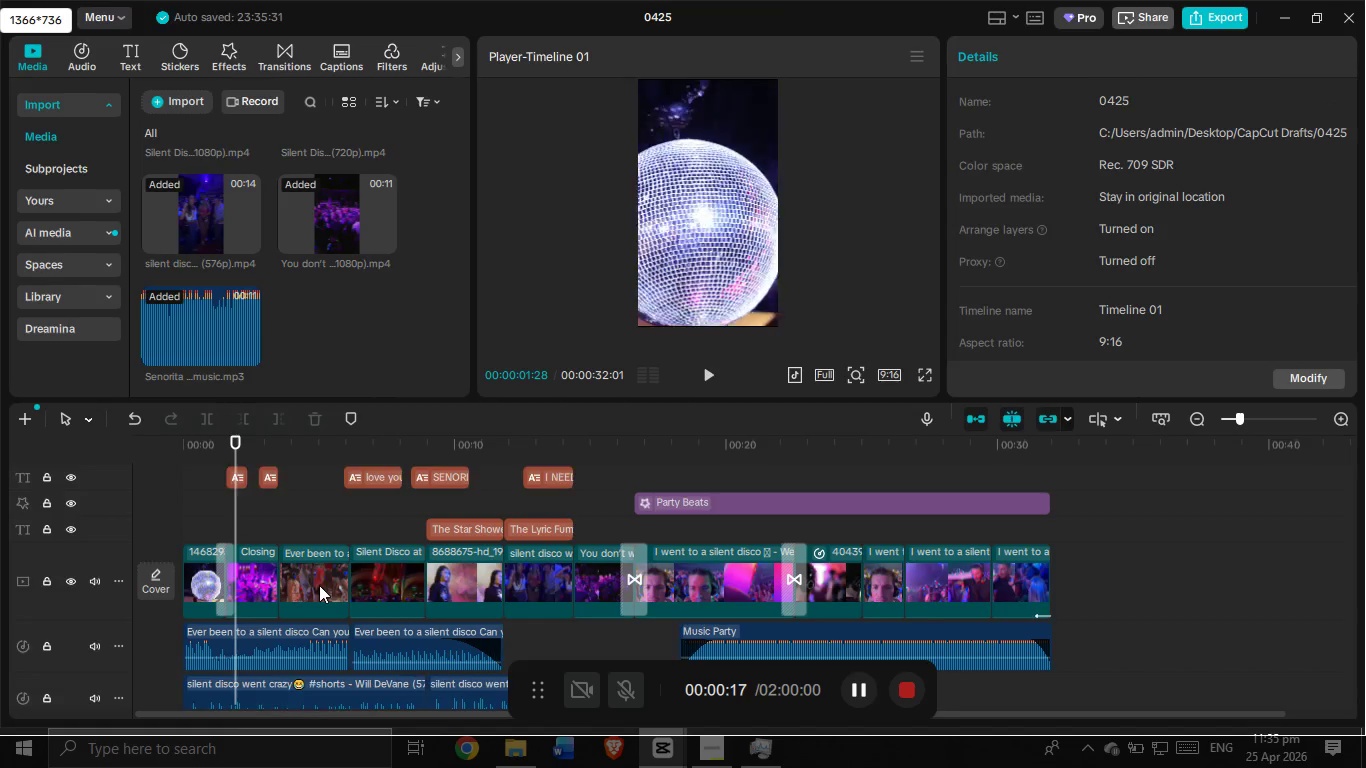 
scroll: coordinate [311, 585], scroll_direction: down, amount: 5.0
 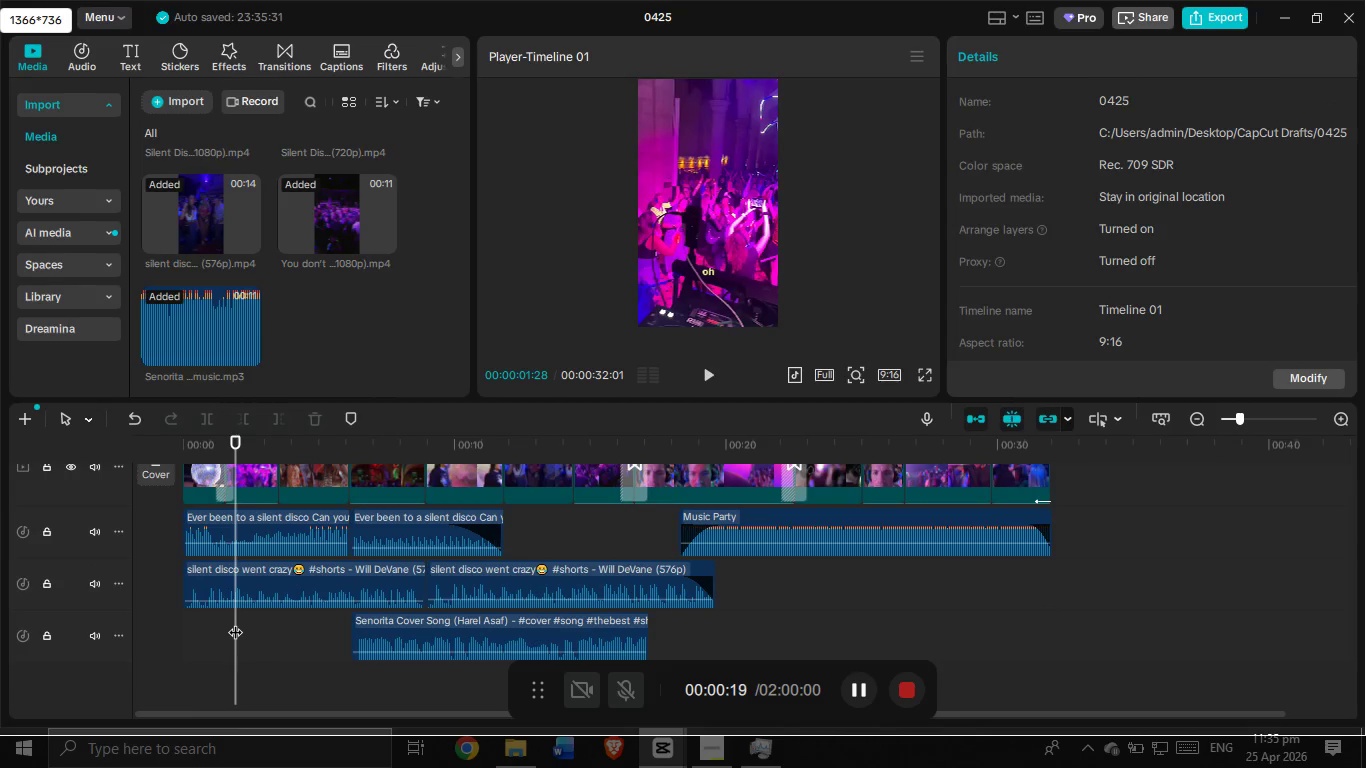 
left_click_drag(start_coordinate=[236, 623], to_coordinate=[710, 666])
 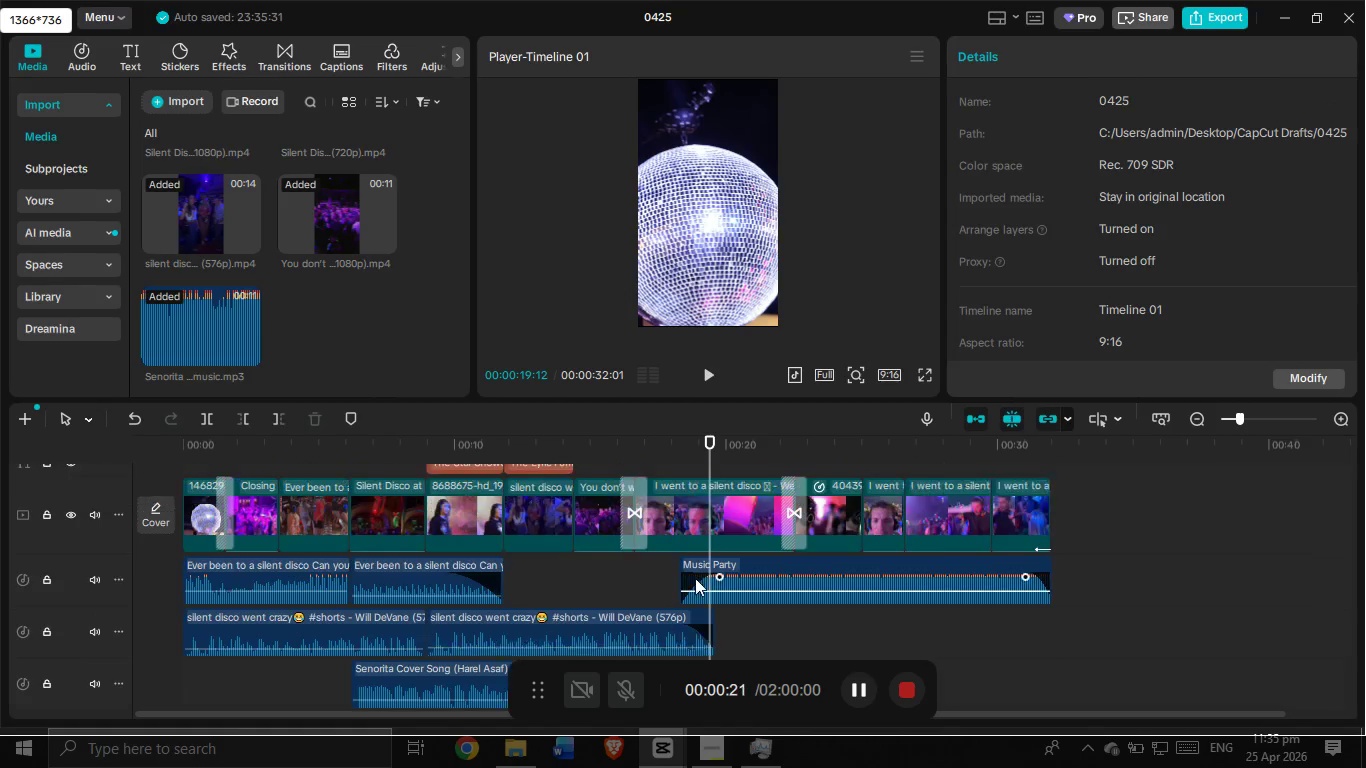 
left_click([425, 470])
 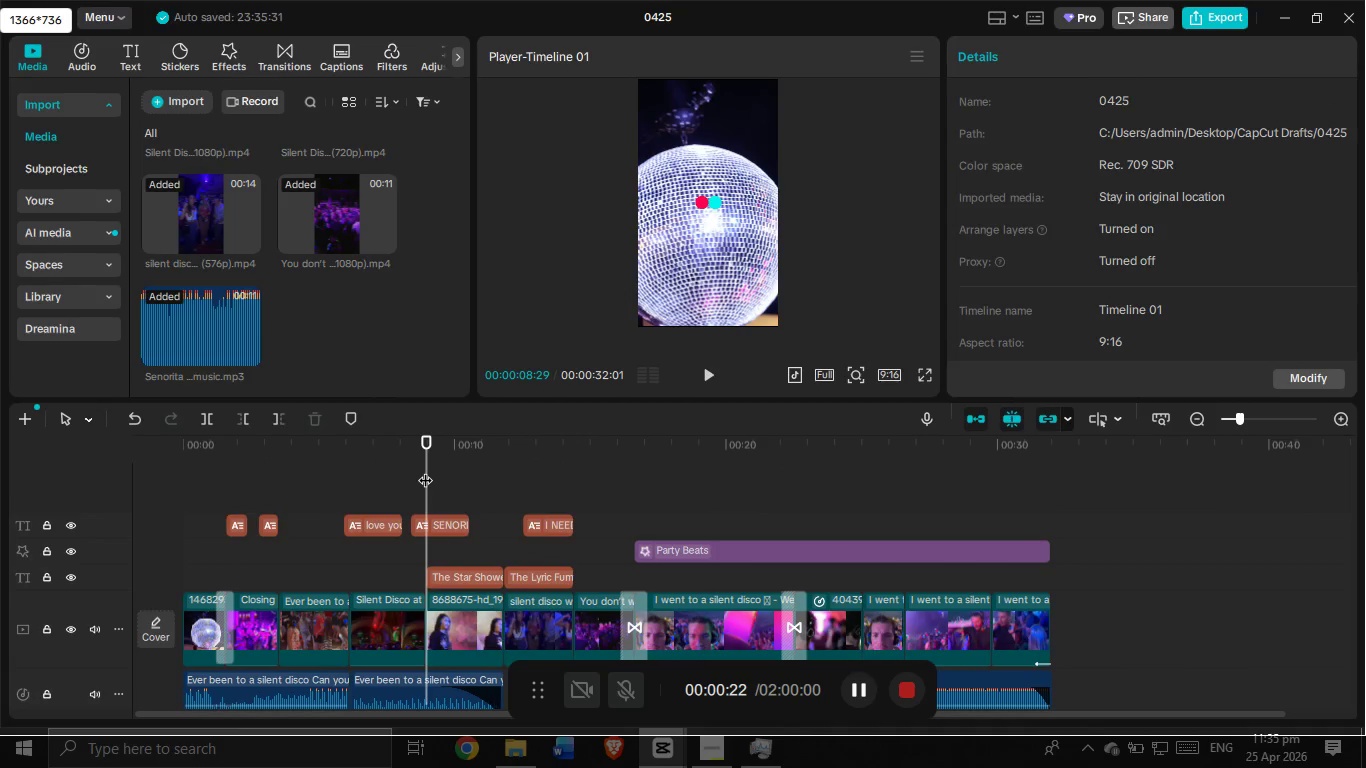 
scroll: coordinate [686, 578], scroll_direction: up, amount: 8.0
 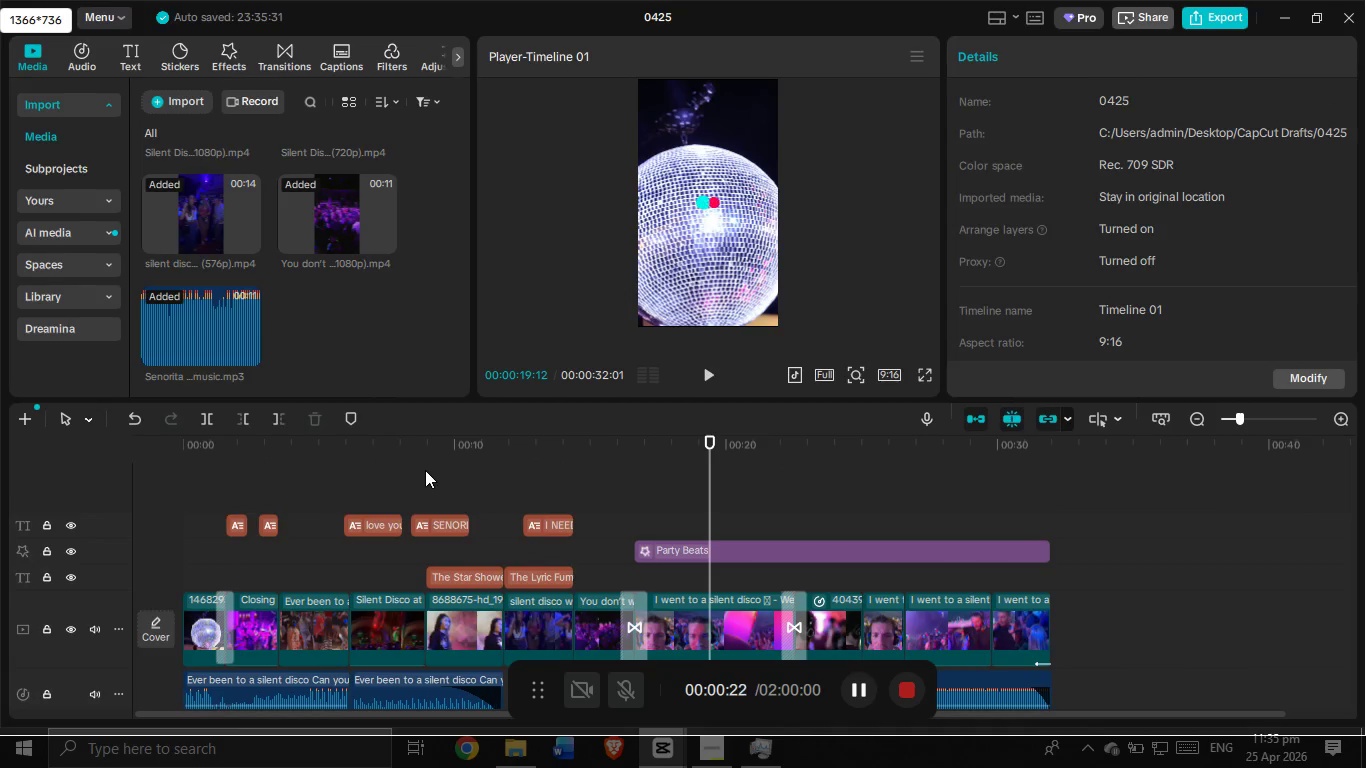 
left_click_drag(start_coordinate=[425, 470], to_coordinate=[181, 464])
 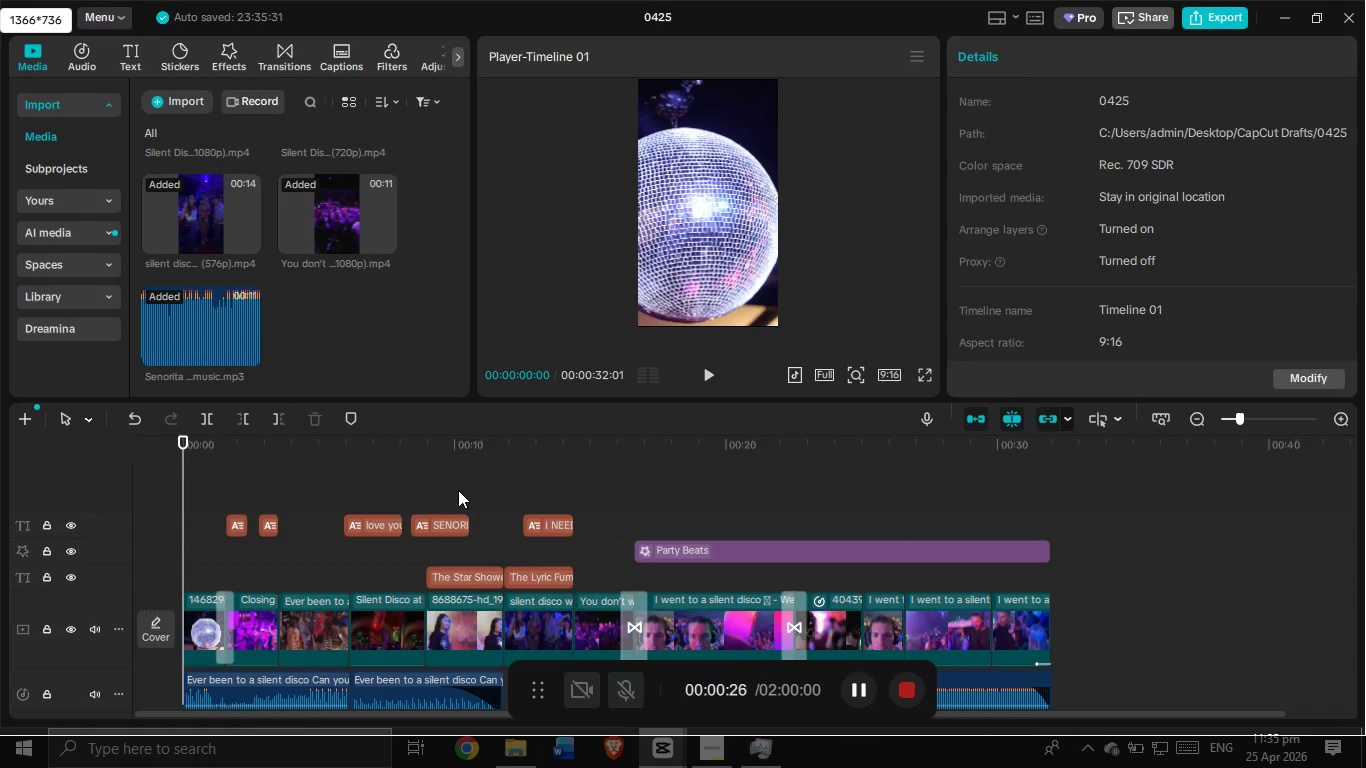 
left_click([484, 574])
 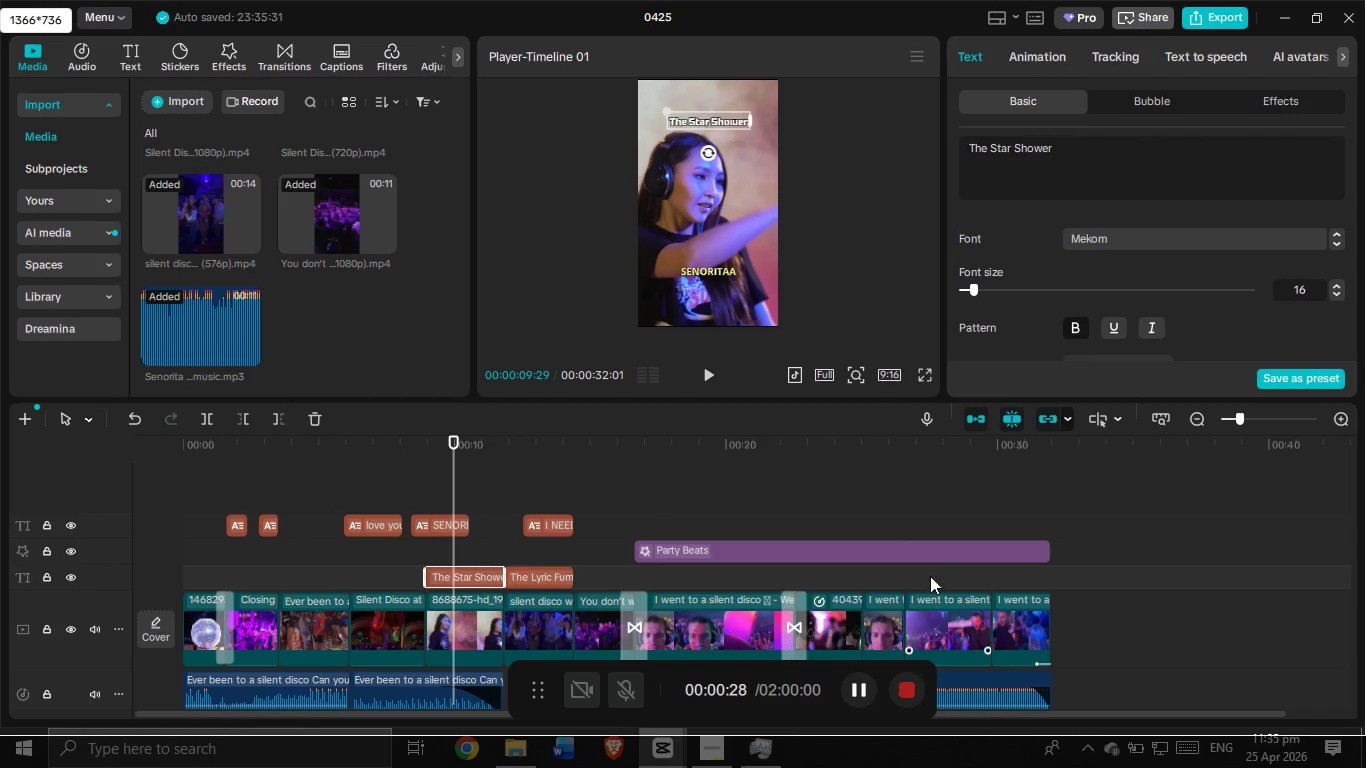 
left_click_drag(start_coordinate=[814, 483], to_coordinate=[812, 498])
 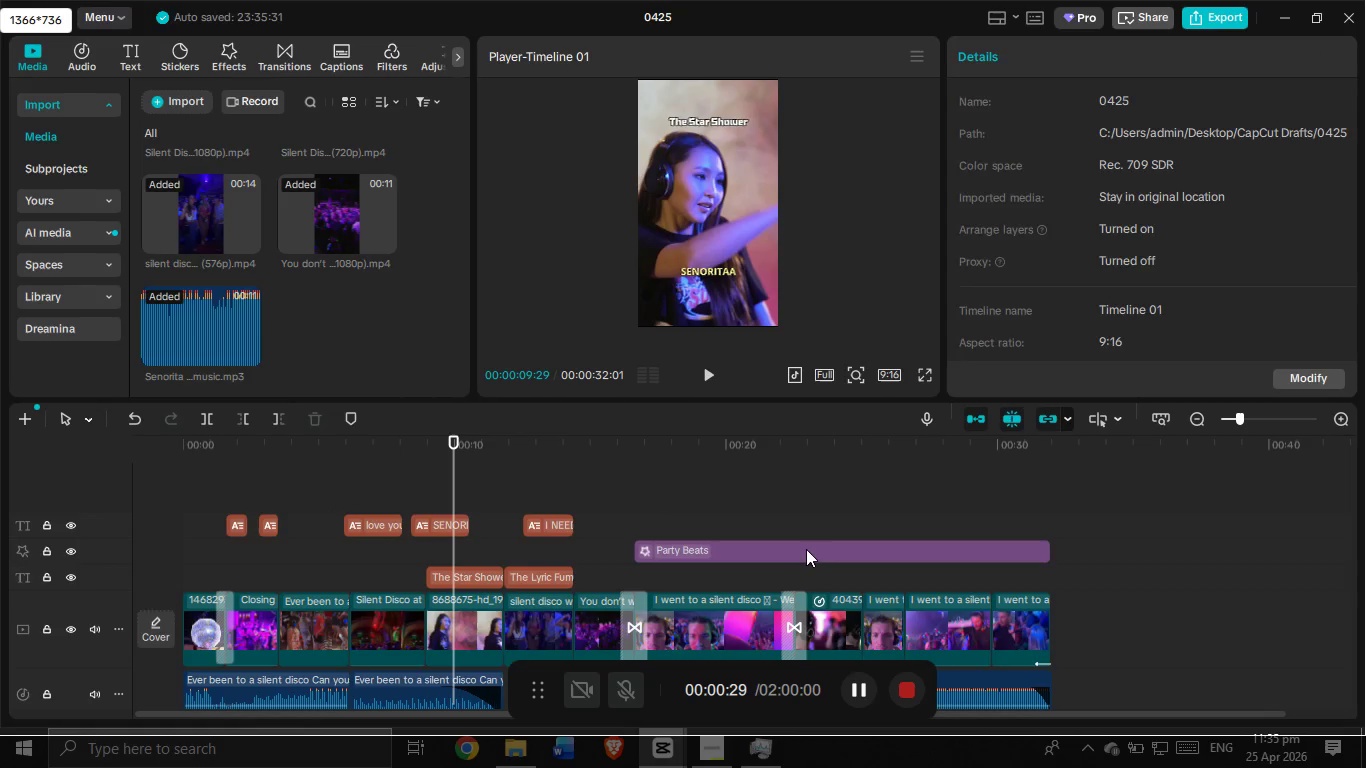 
left_click([806, 549])
 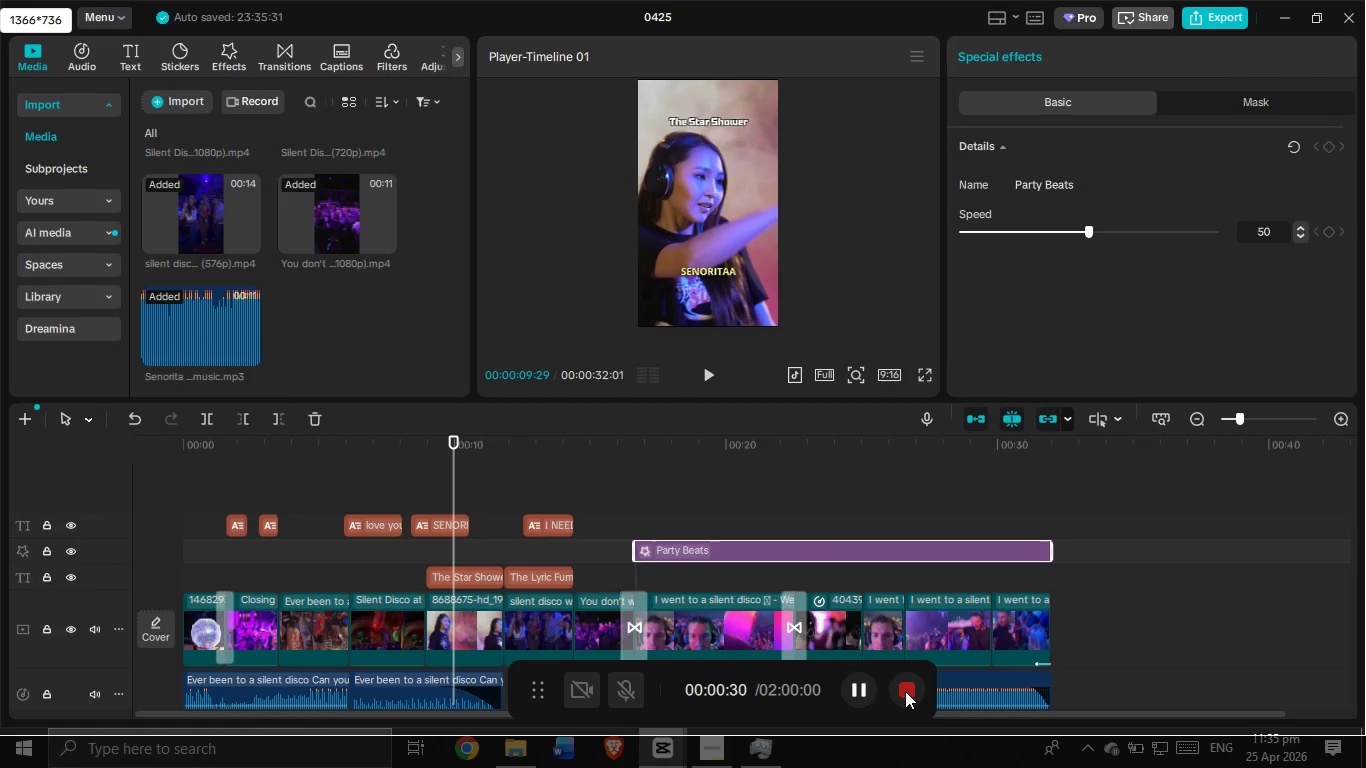 
left_click([905, 691])
 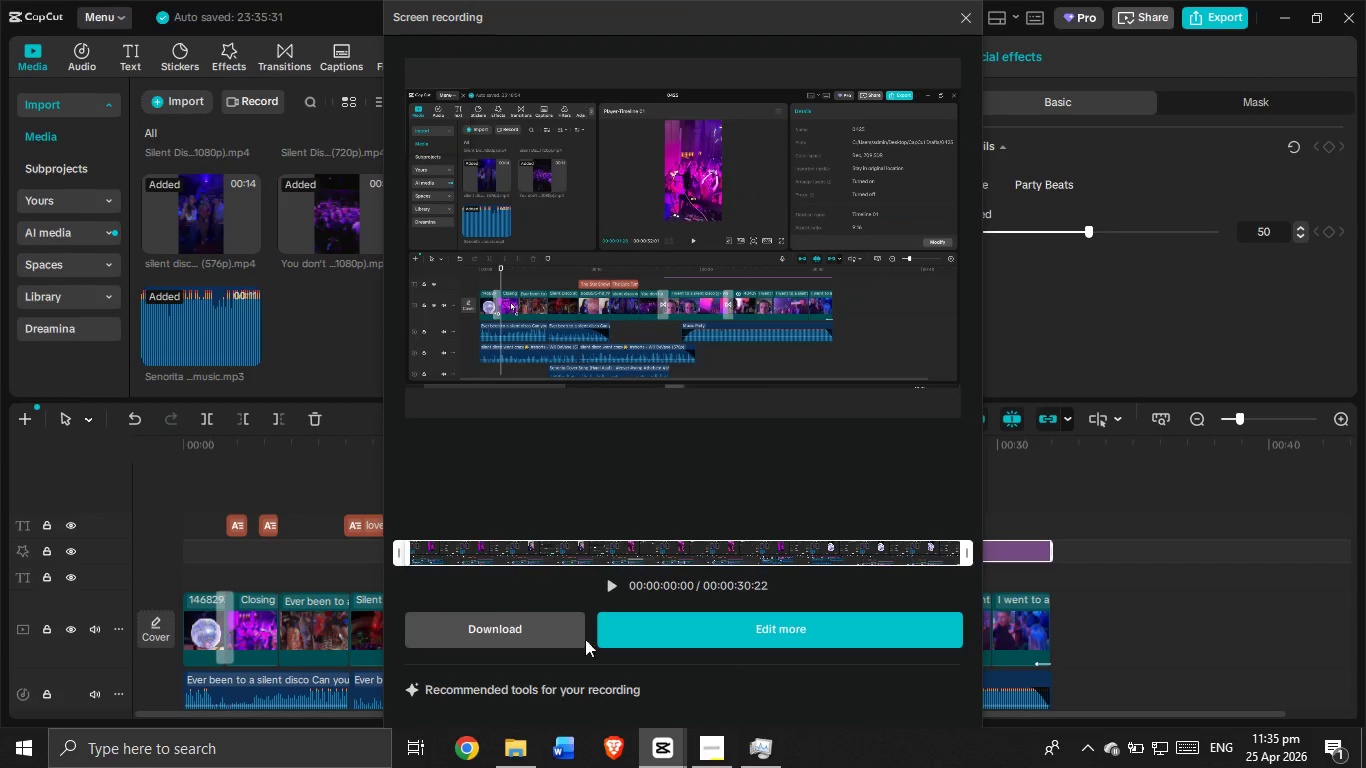 
left_click([545, 624])
 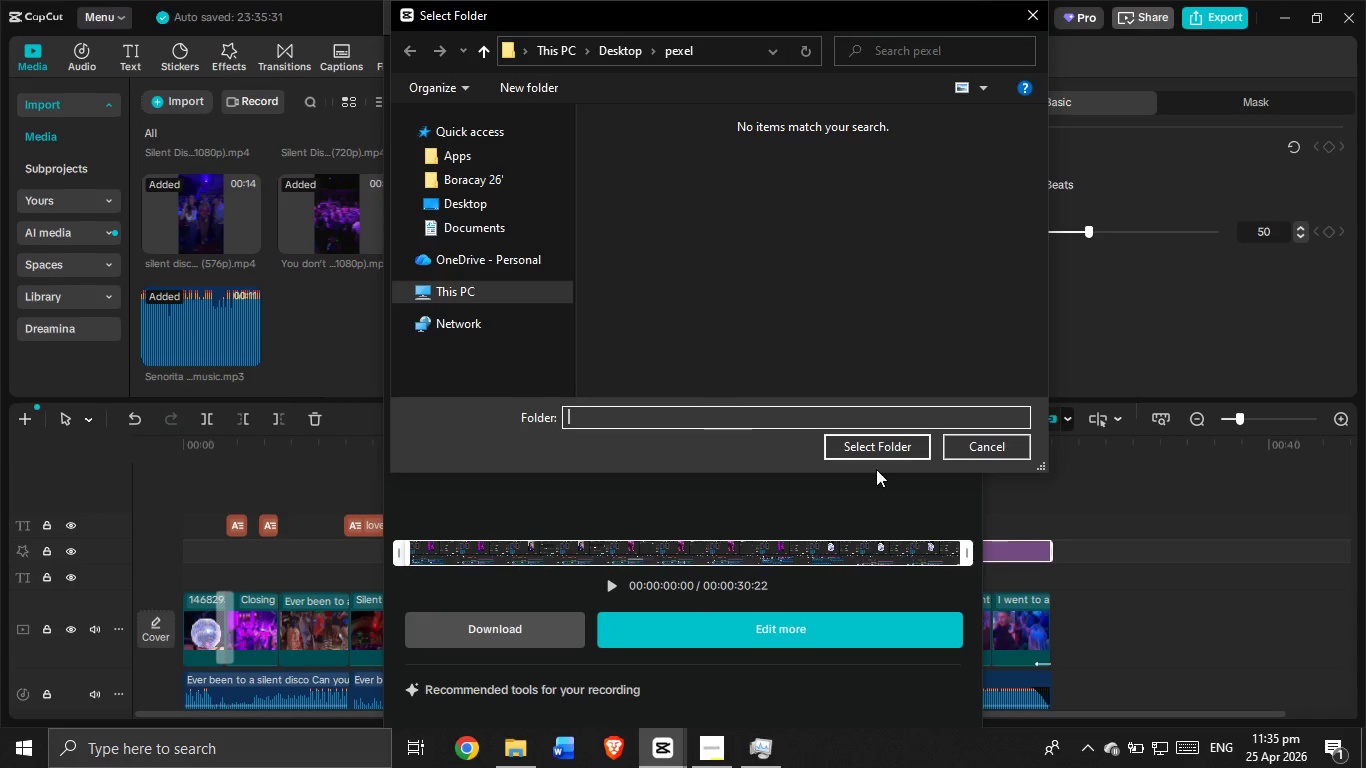 
left_click([885, 457])
 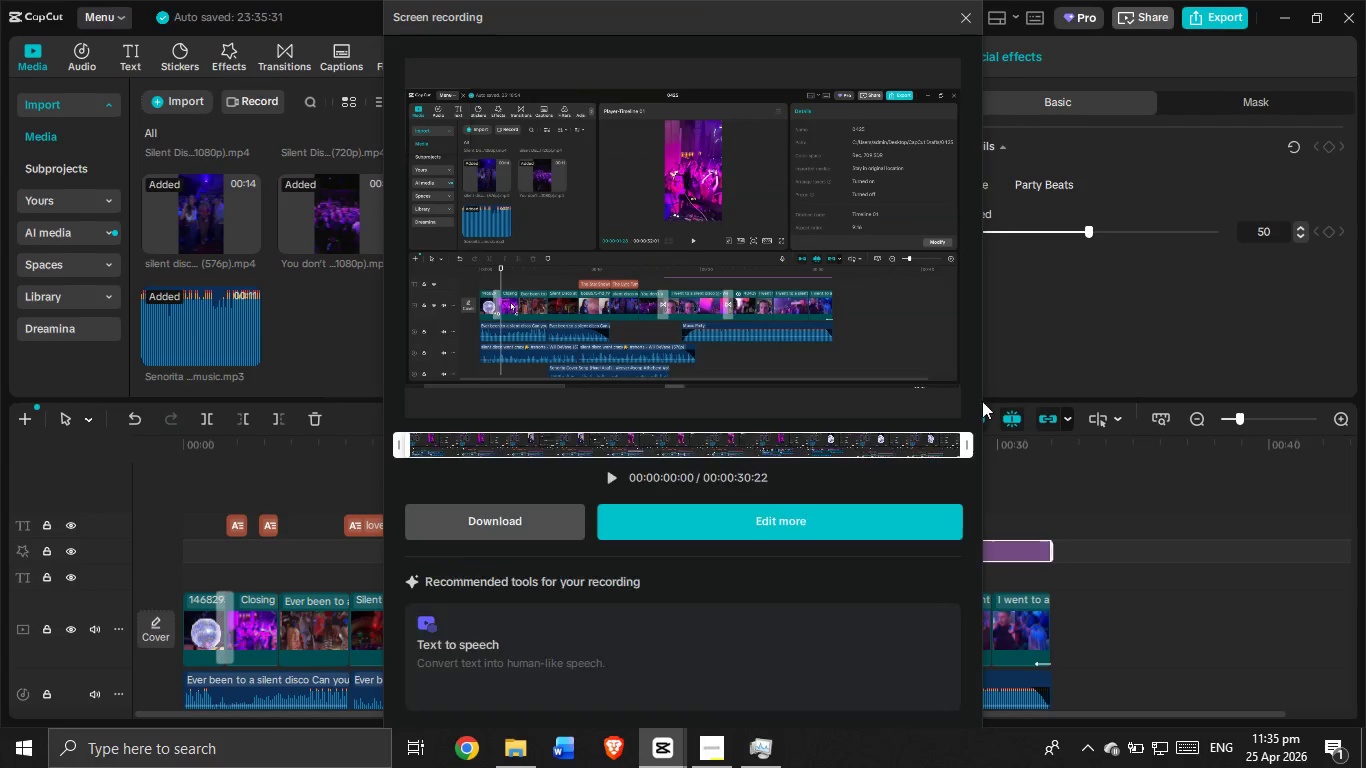 
mouse_move([1099, 219])
 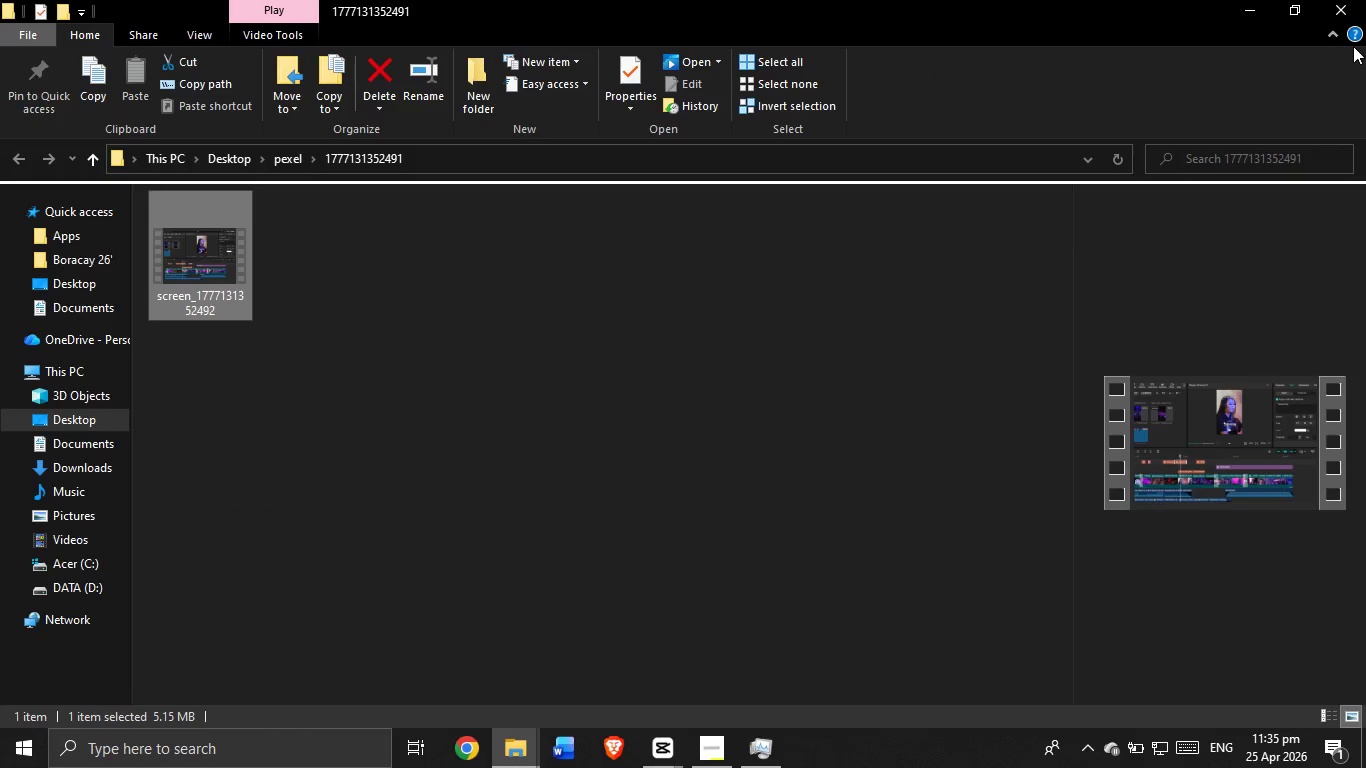 
mouse_move([1332, 14])
 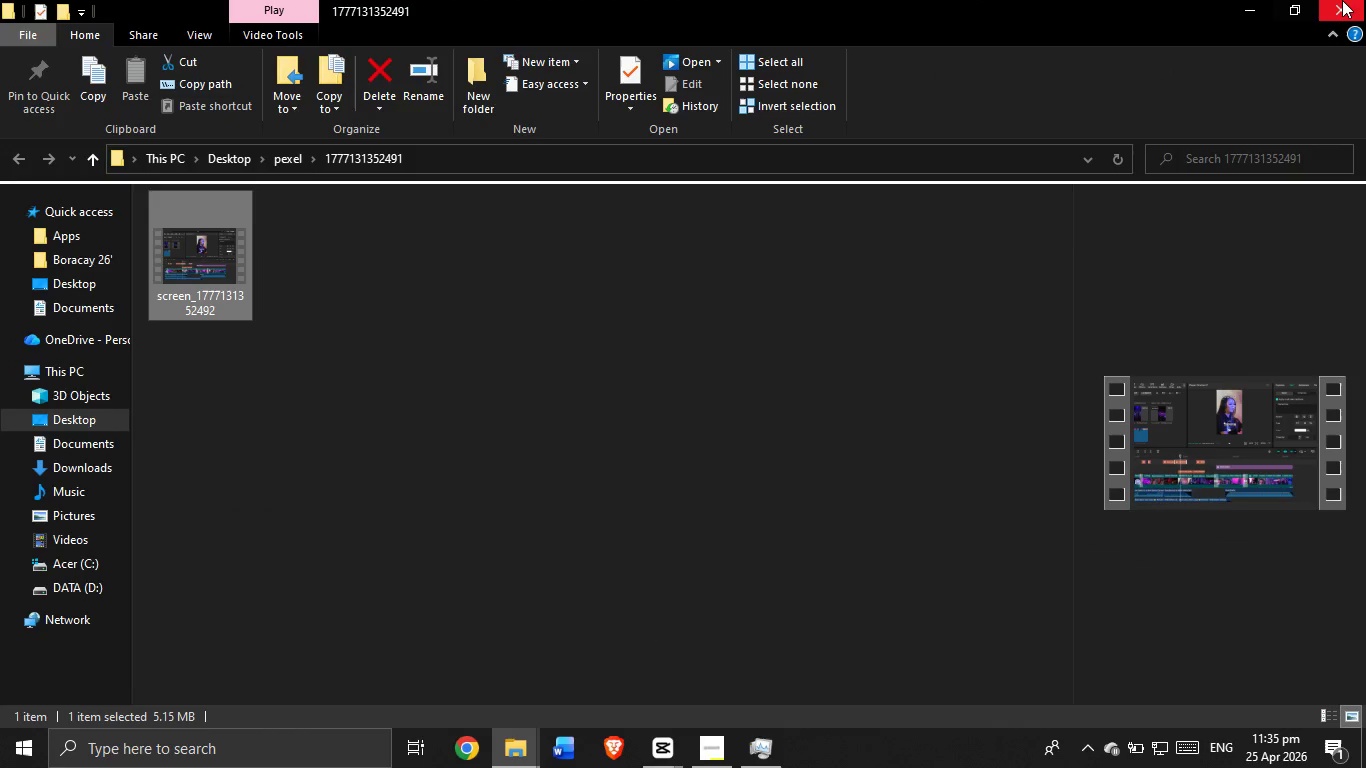 
left_click([1343, 0])
 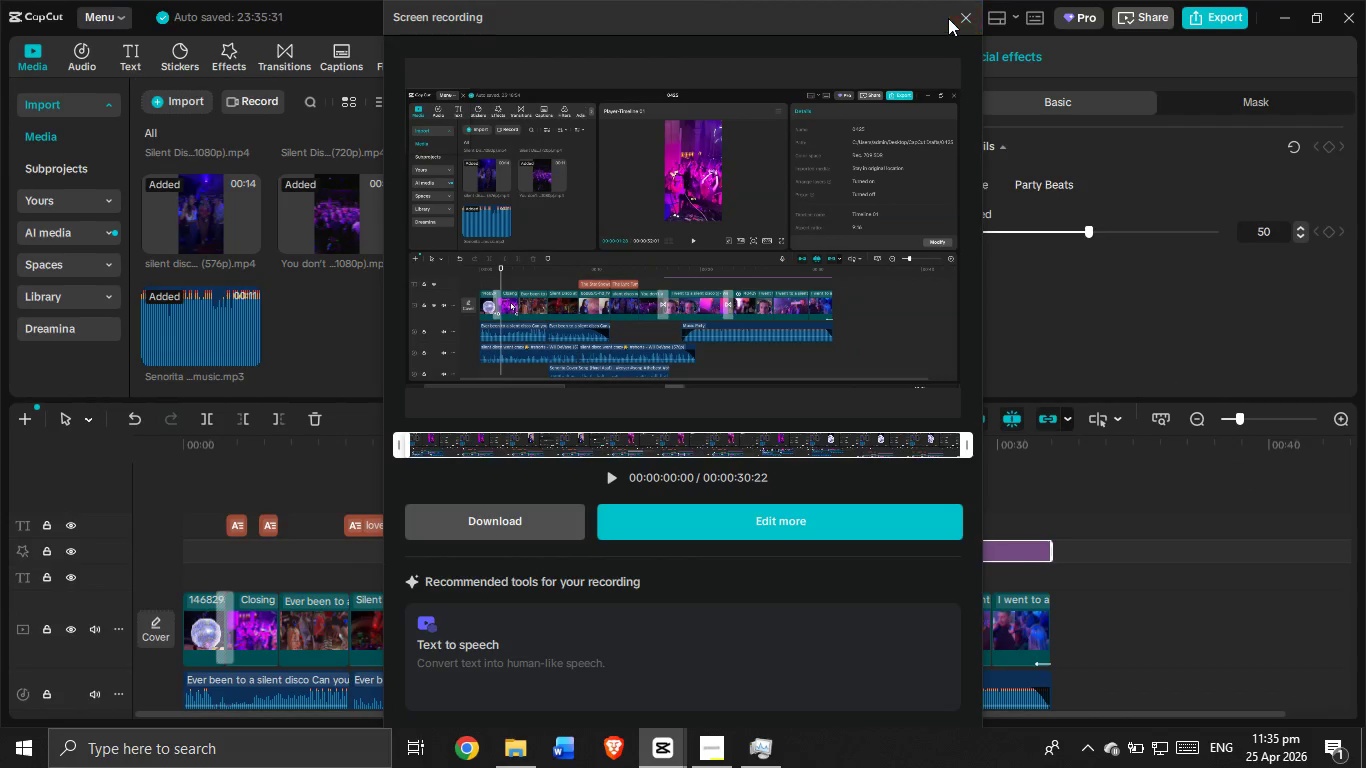 
left_click([970, 30])
 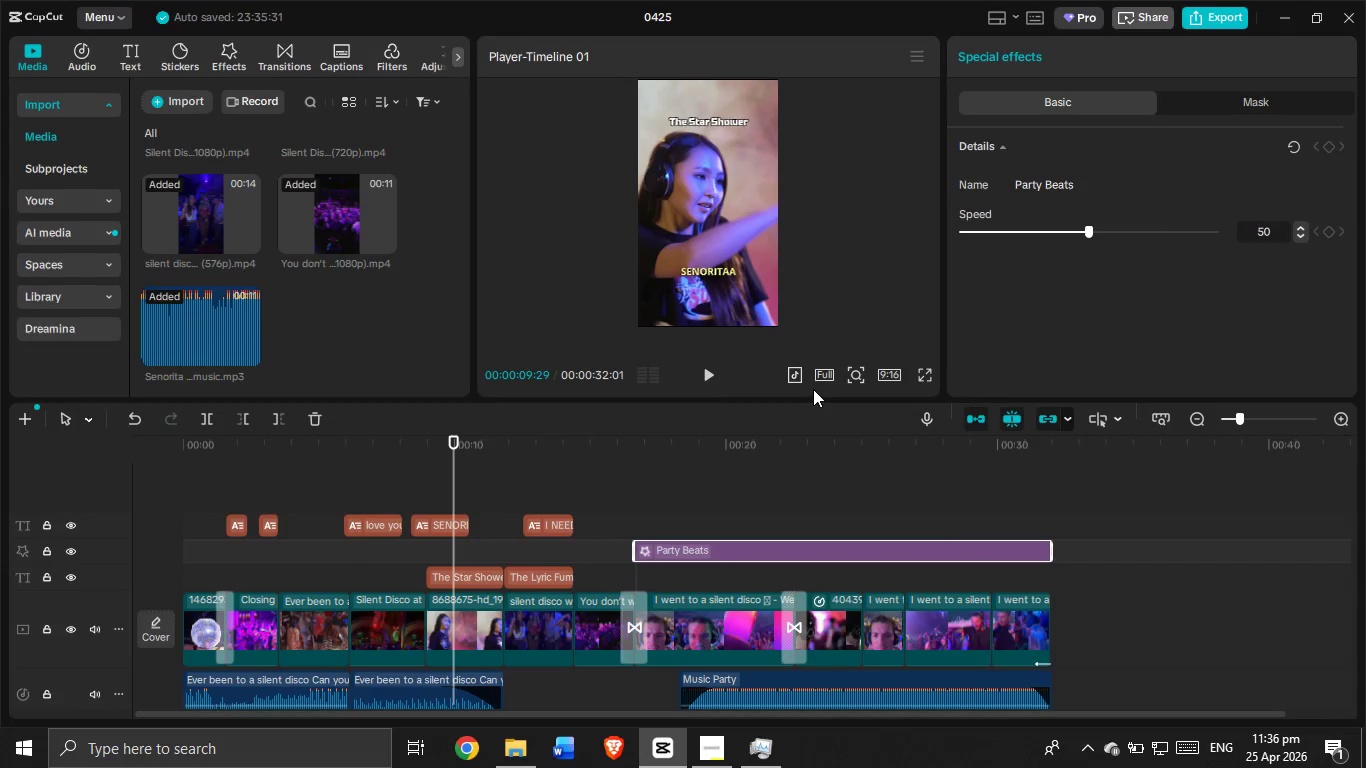 
hold_key(key=ControlLeft, duration=1.08)
 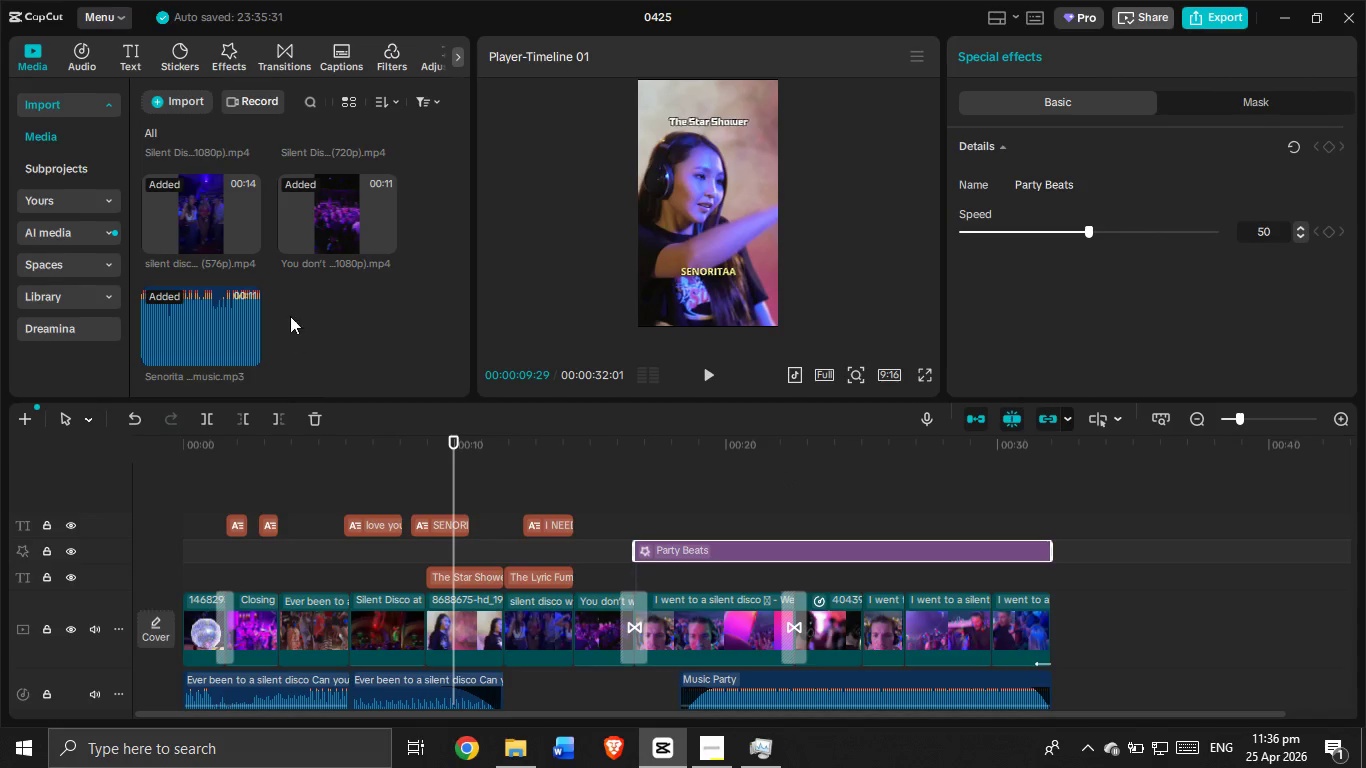 
scroll: coordinate [285, 298], scroll_direction: down, amount: 3.0
 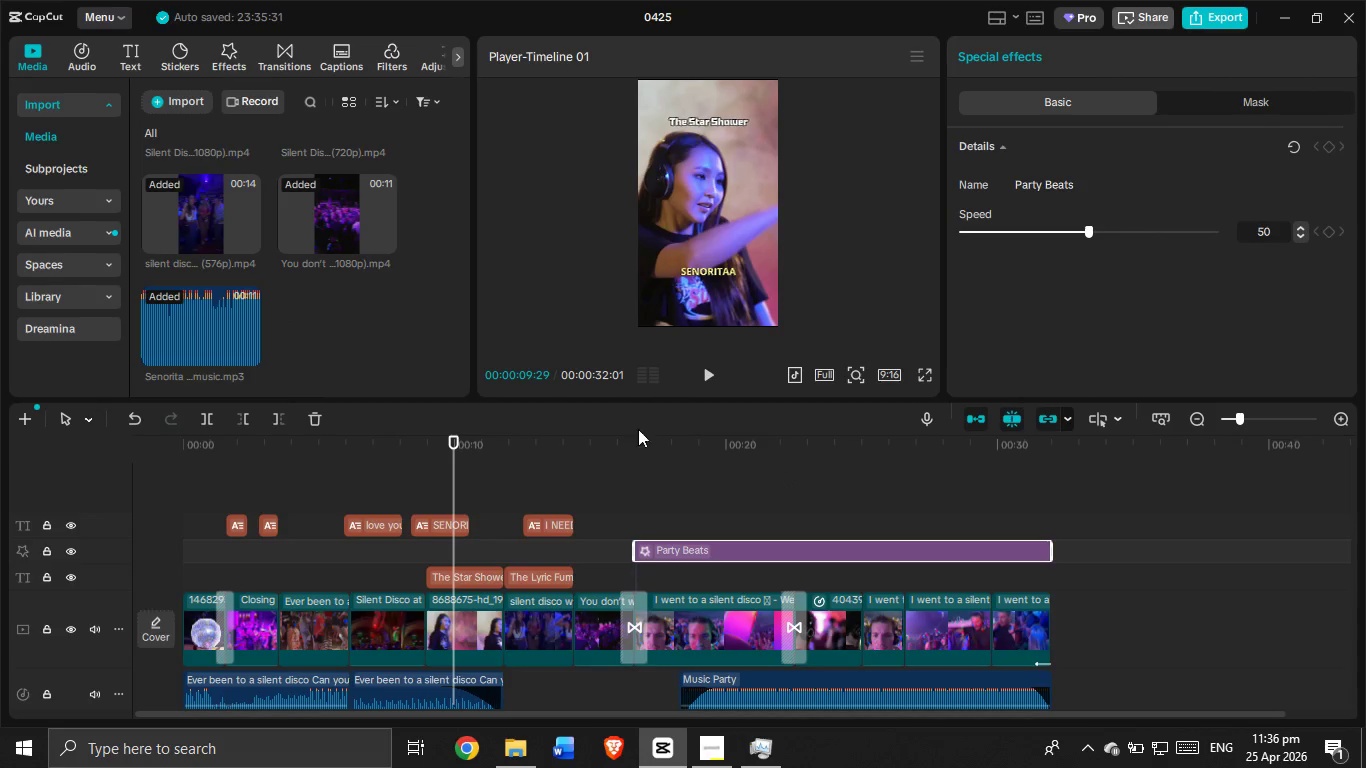 
left_click([571, 480])
 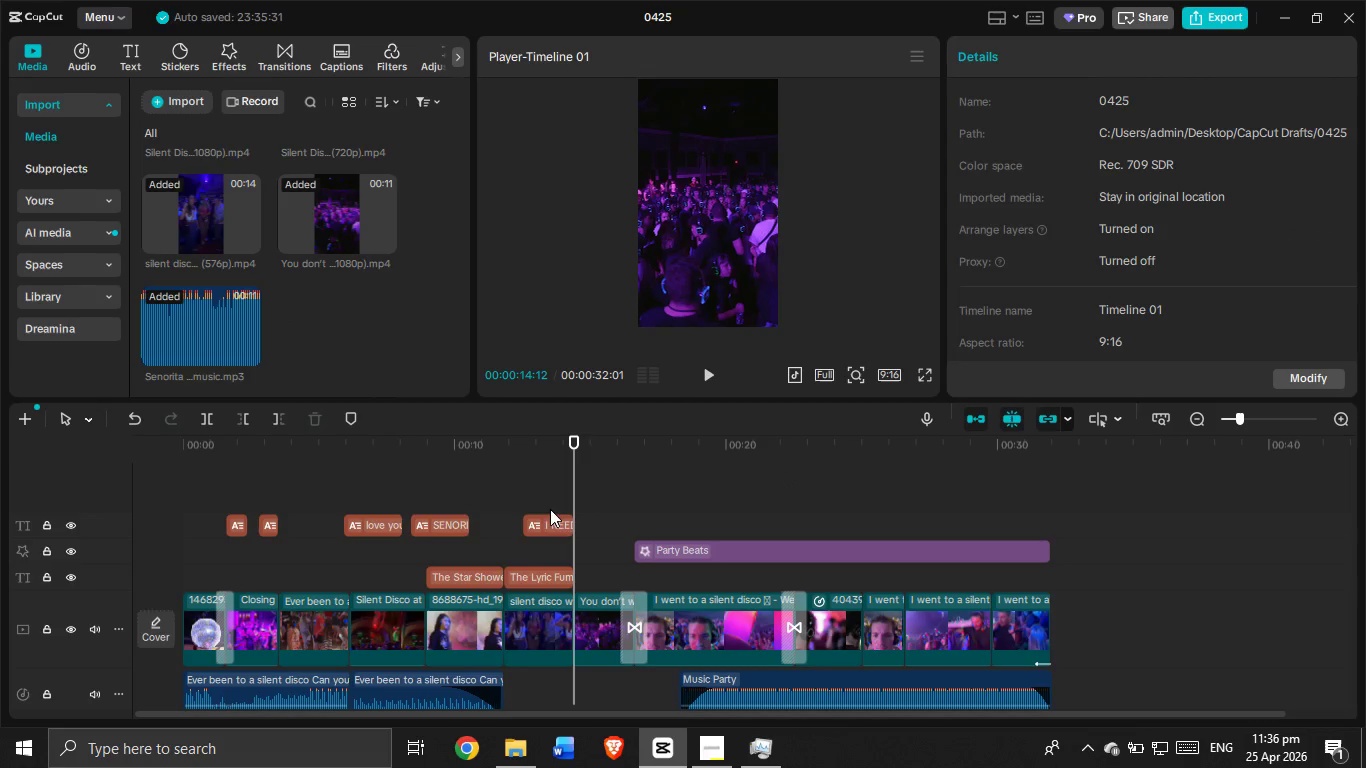 
left_click([557, 522])
 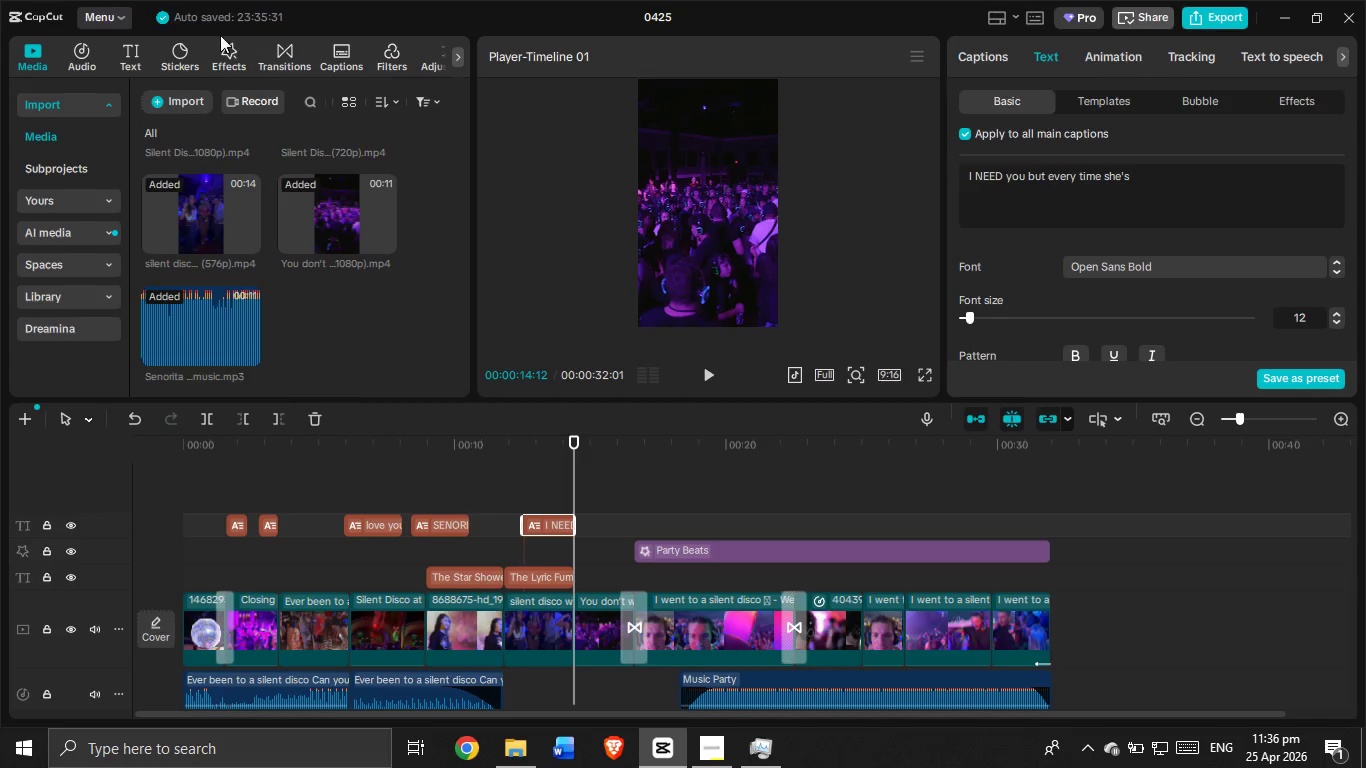 
left_click([226, 47])
 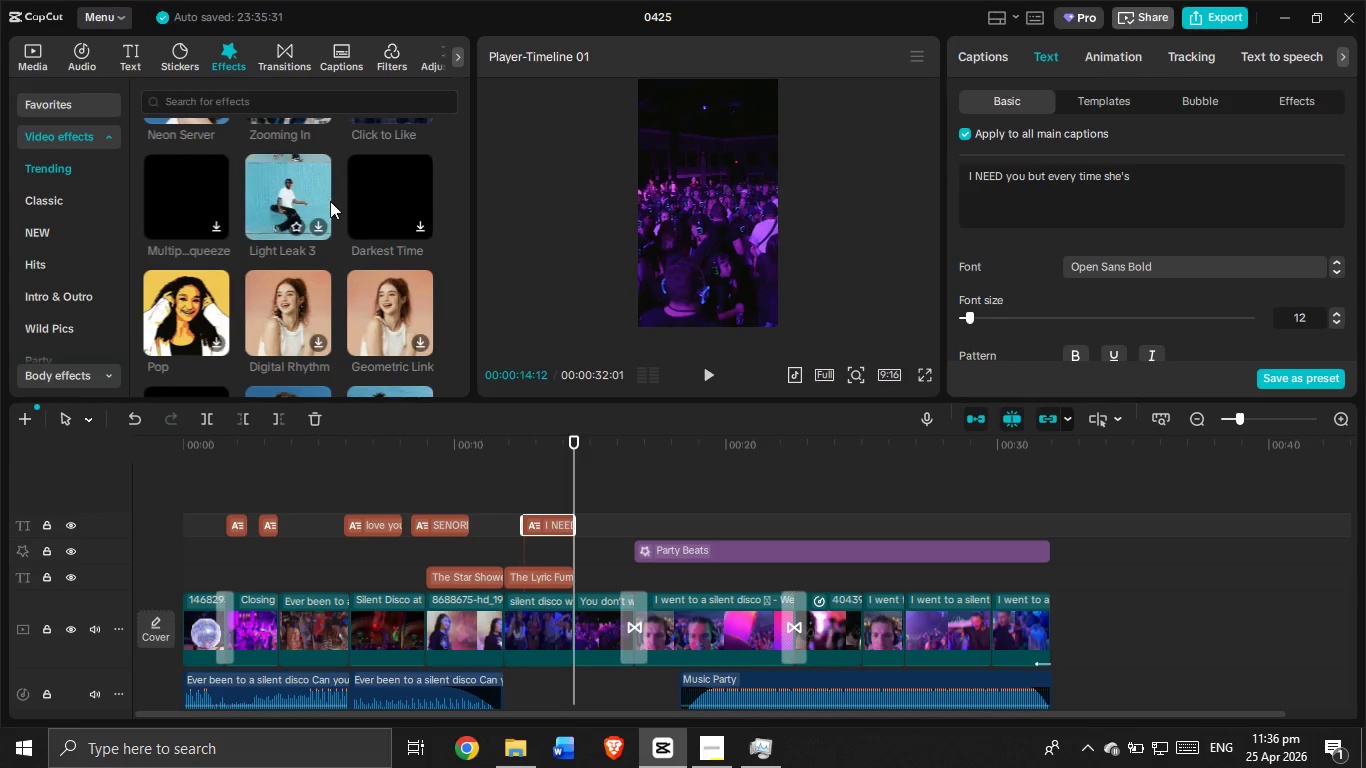 
scroll: coordinate [383, 277], scroll_direction: down, amount: 6.0
 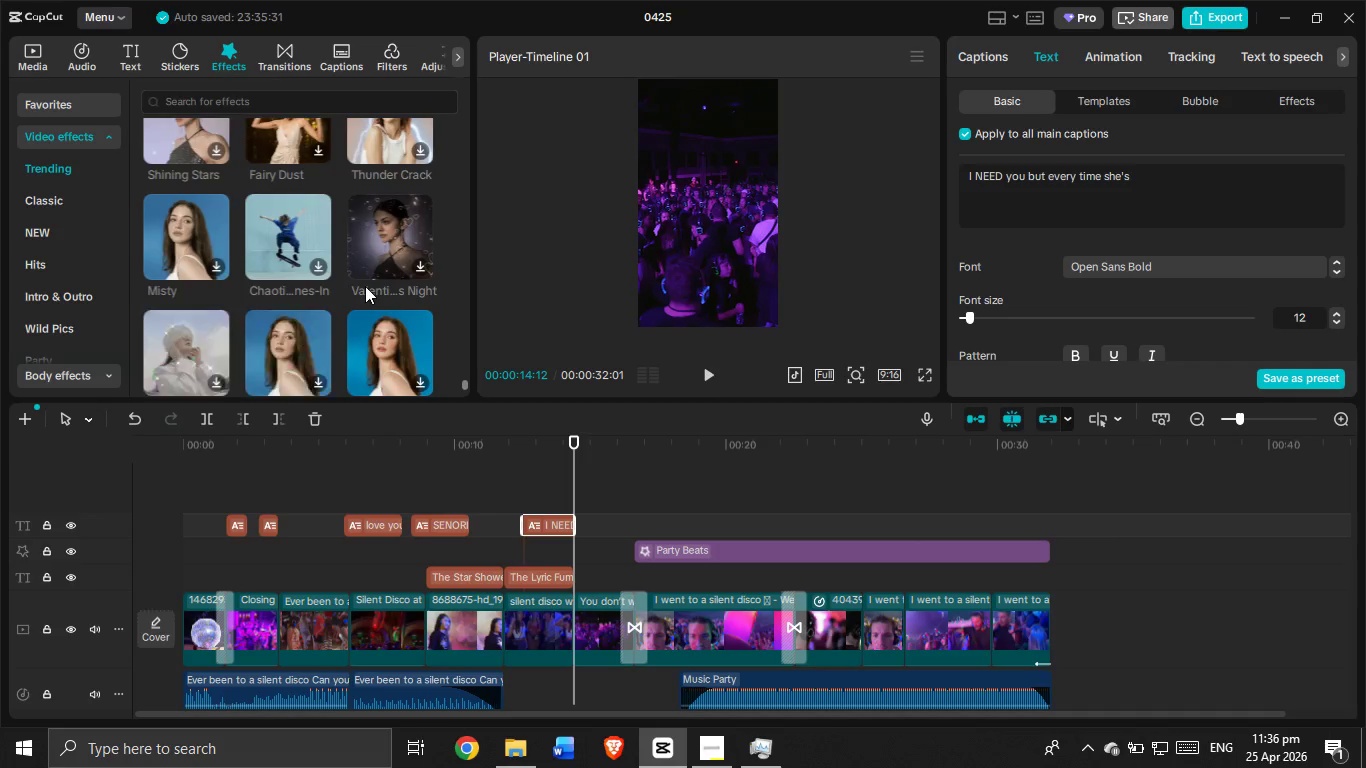 
scroll: coordinate [365, 286], scroll_direction: down, amount: 9.0
 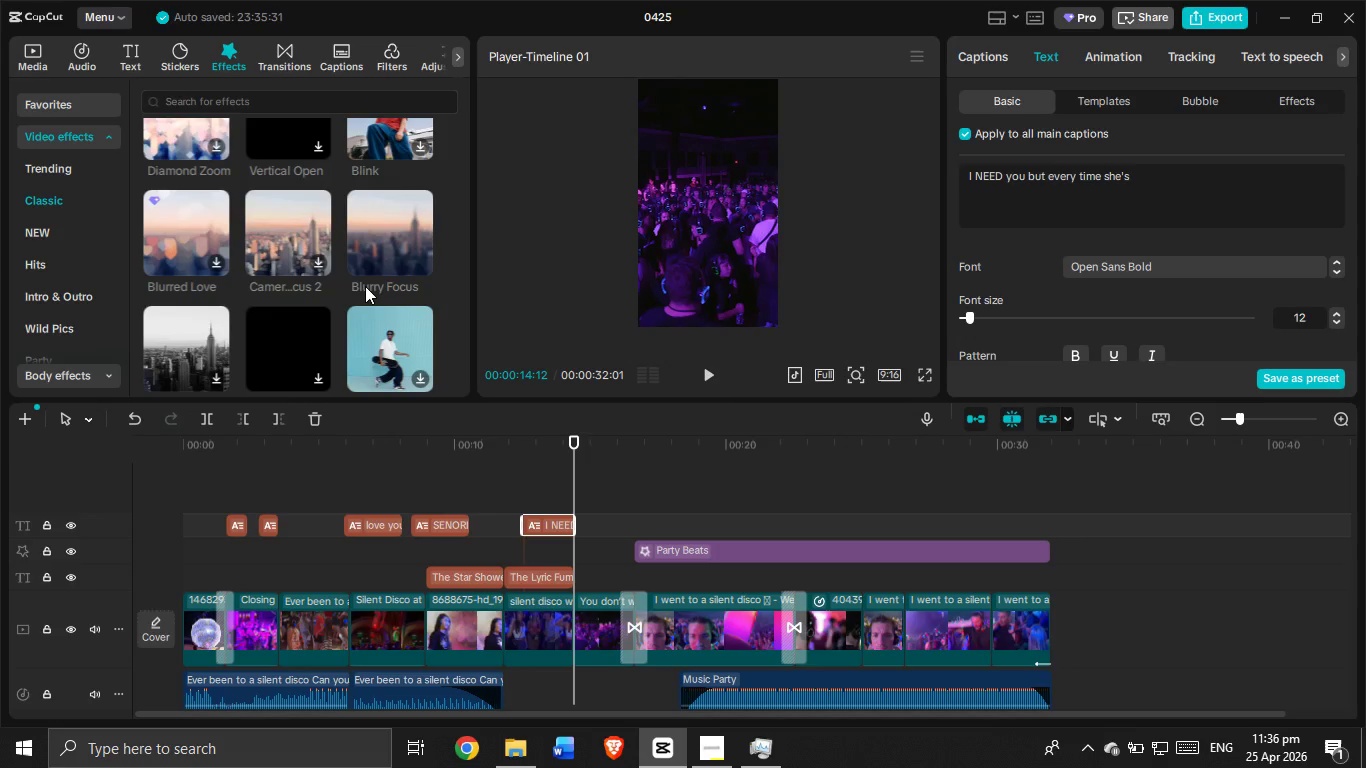 
scroll: coordinate [365, 286], scroll_direction: down, amount: 5.0
 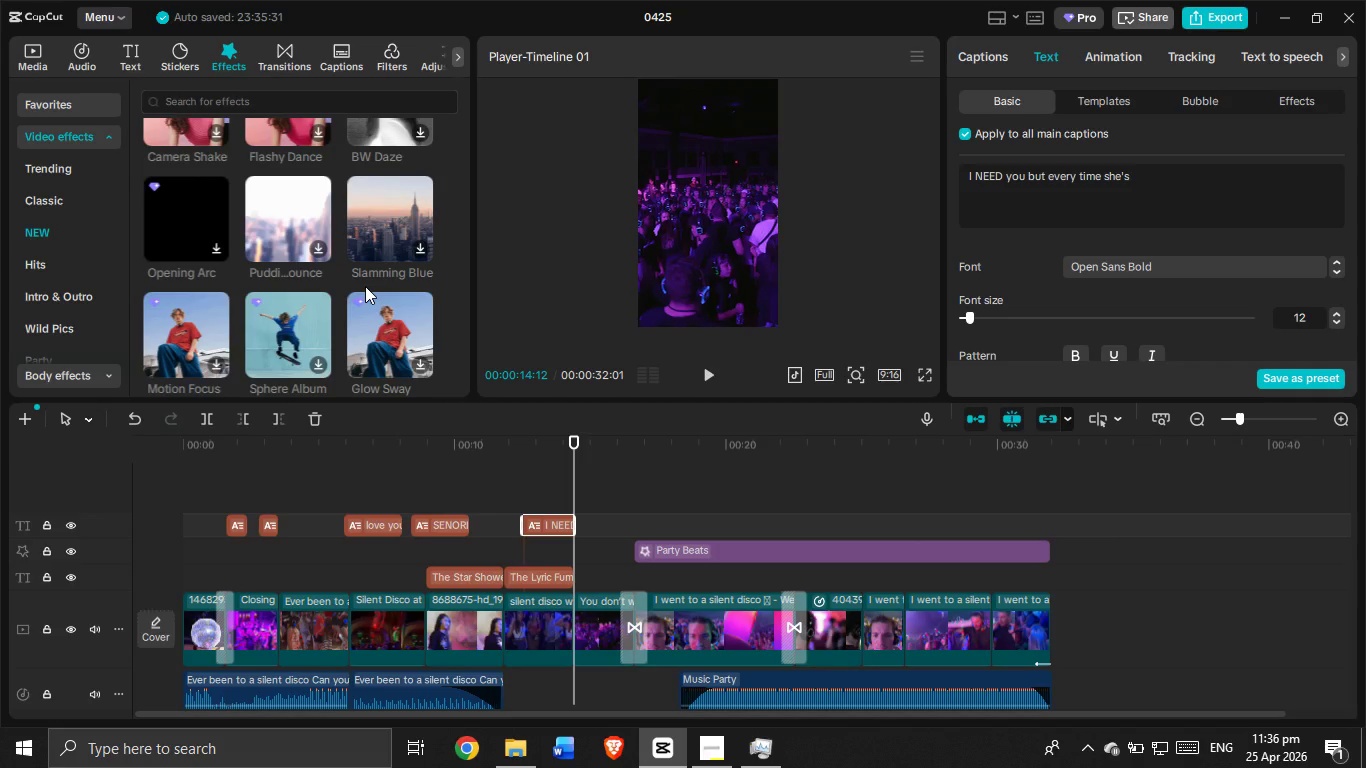 
scroll: coordinate [365, 286], scroll_direction: down, amount: 1.0
 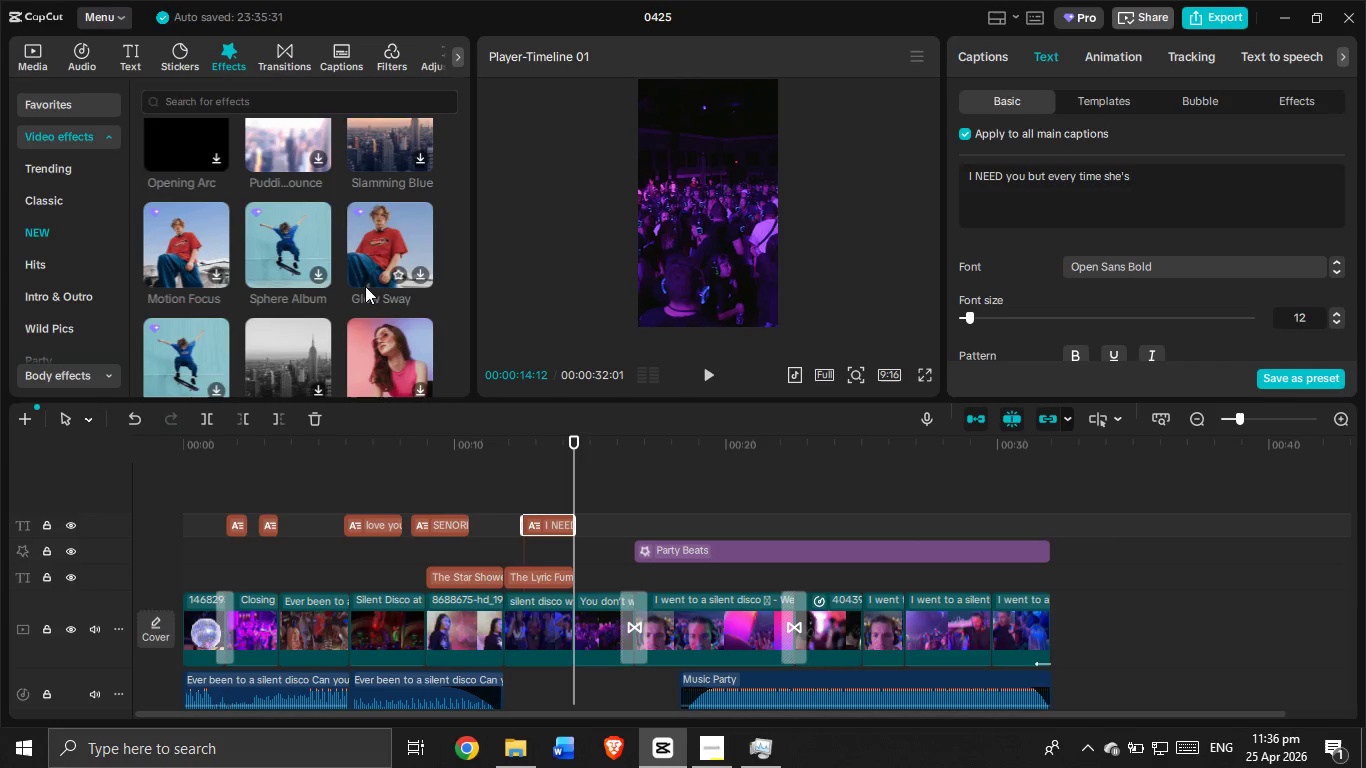 
wait(5.24)
 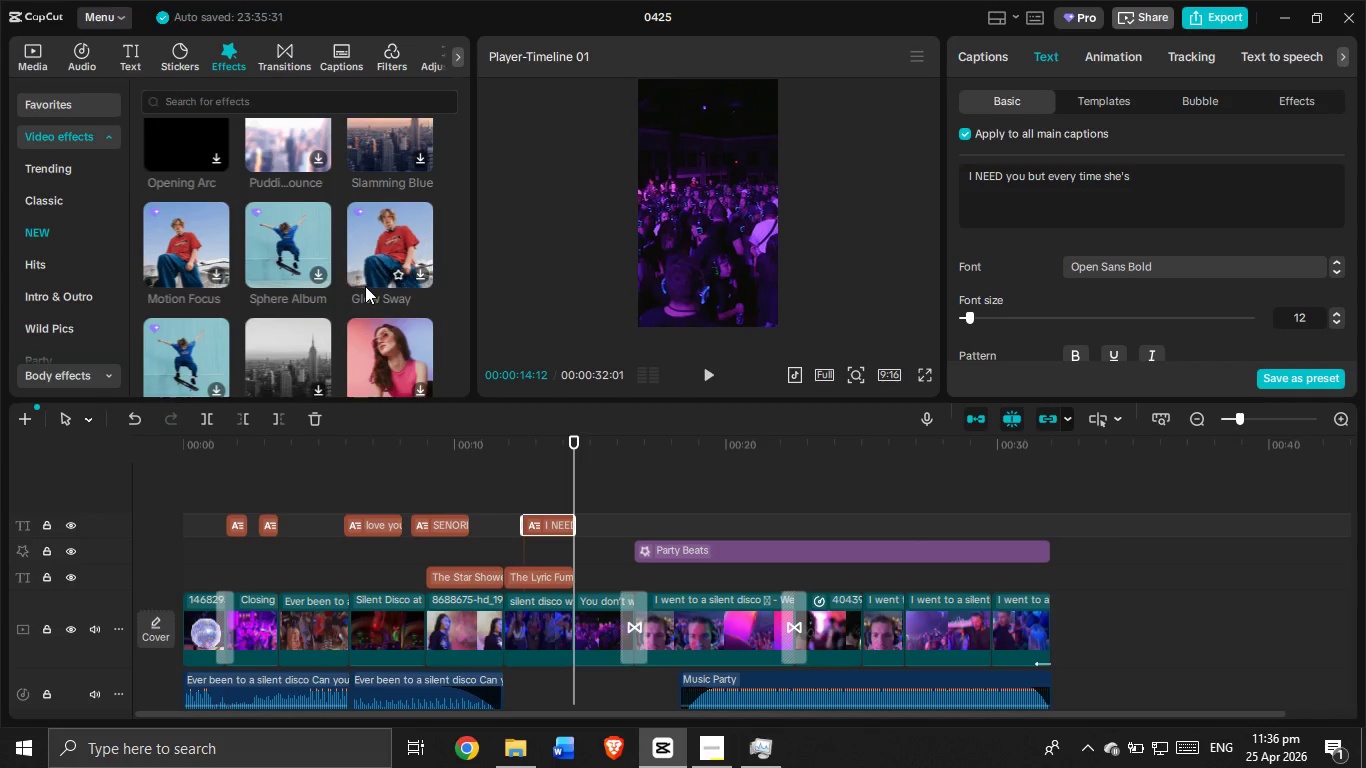 
scroll: coordinate [365, 286], scroll_direction: down, amount: 5.0
 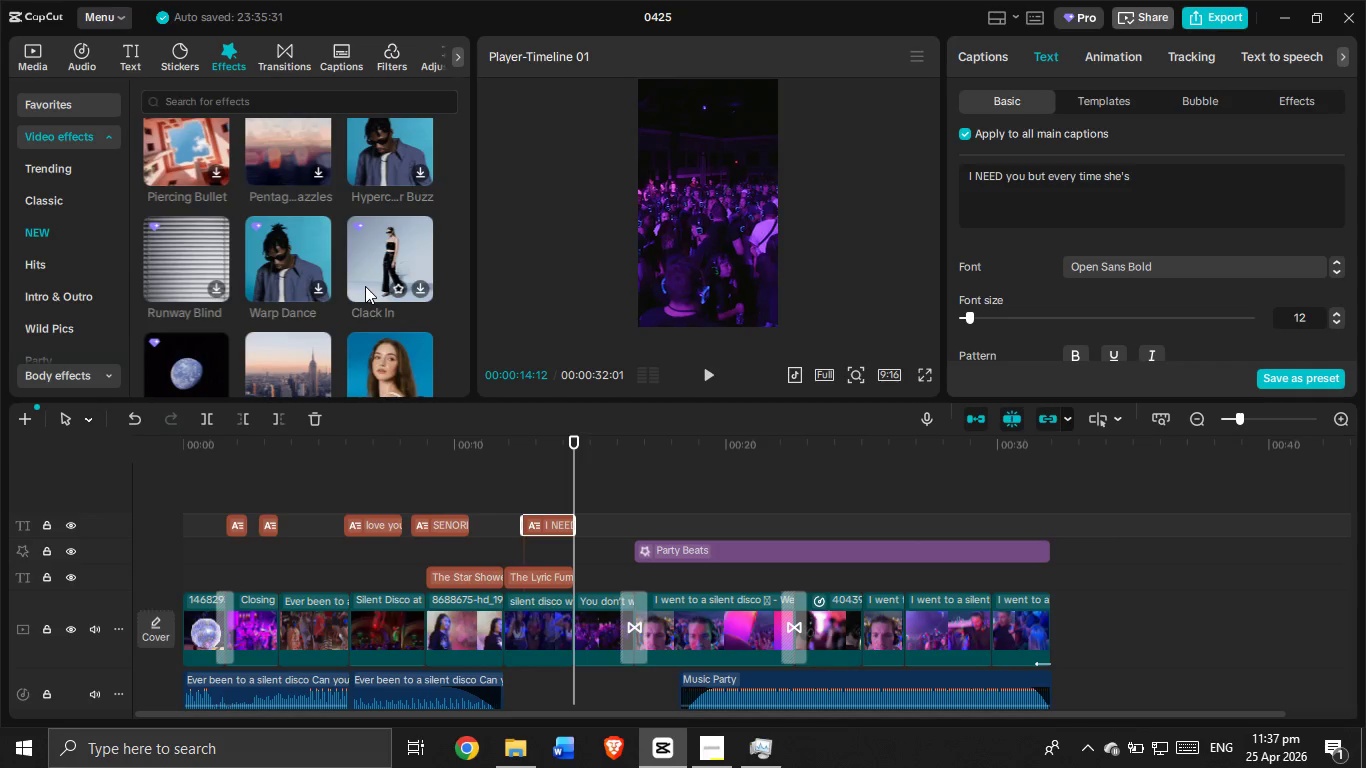 
scroll: coordinate [365, 286], scroll_direction: down, amount: 5.0
 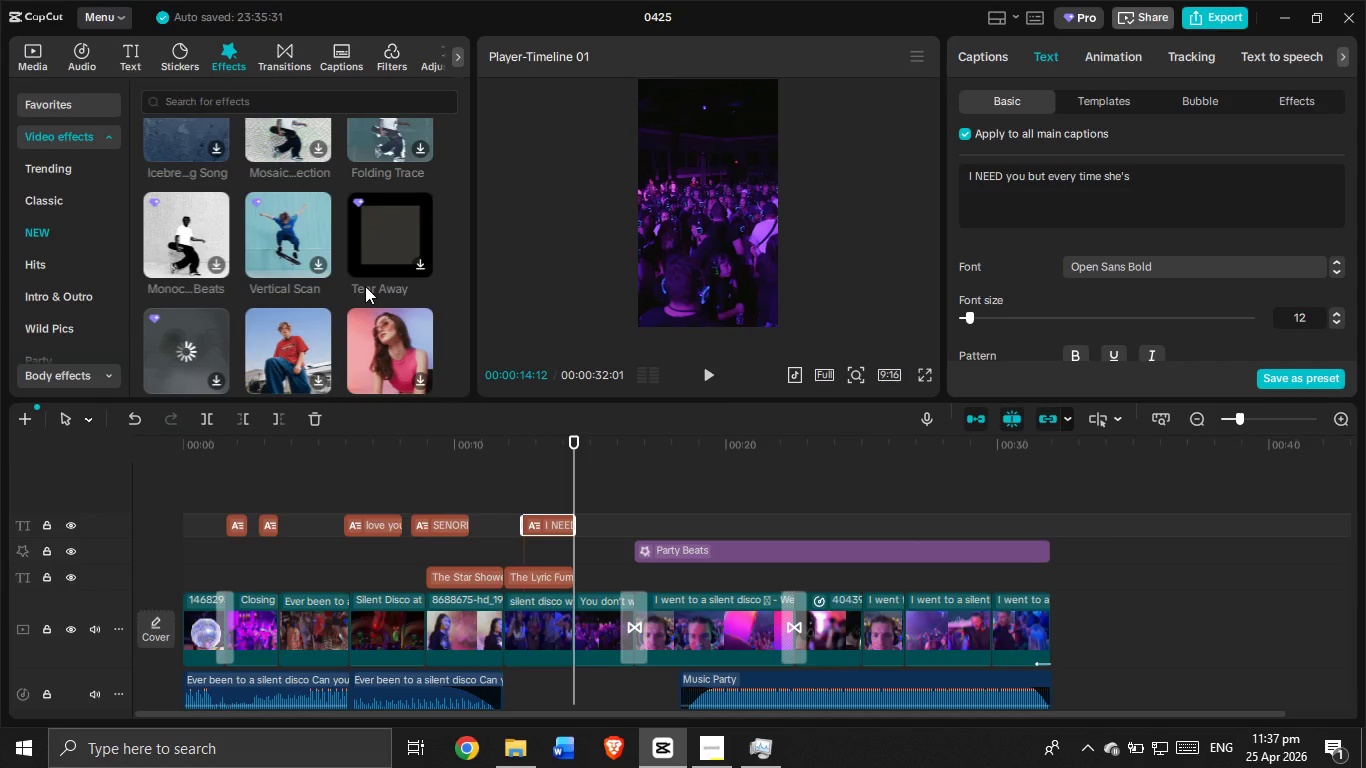 
wait(7.7)
 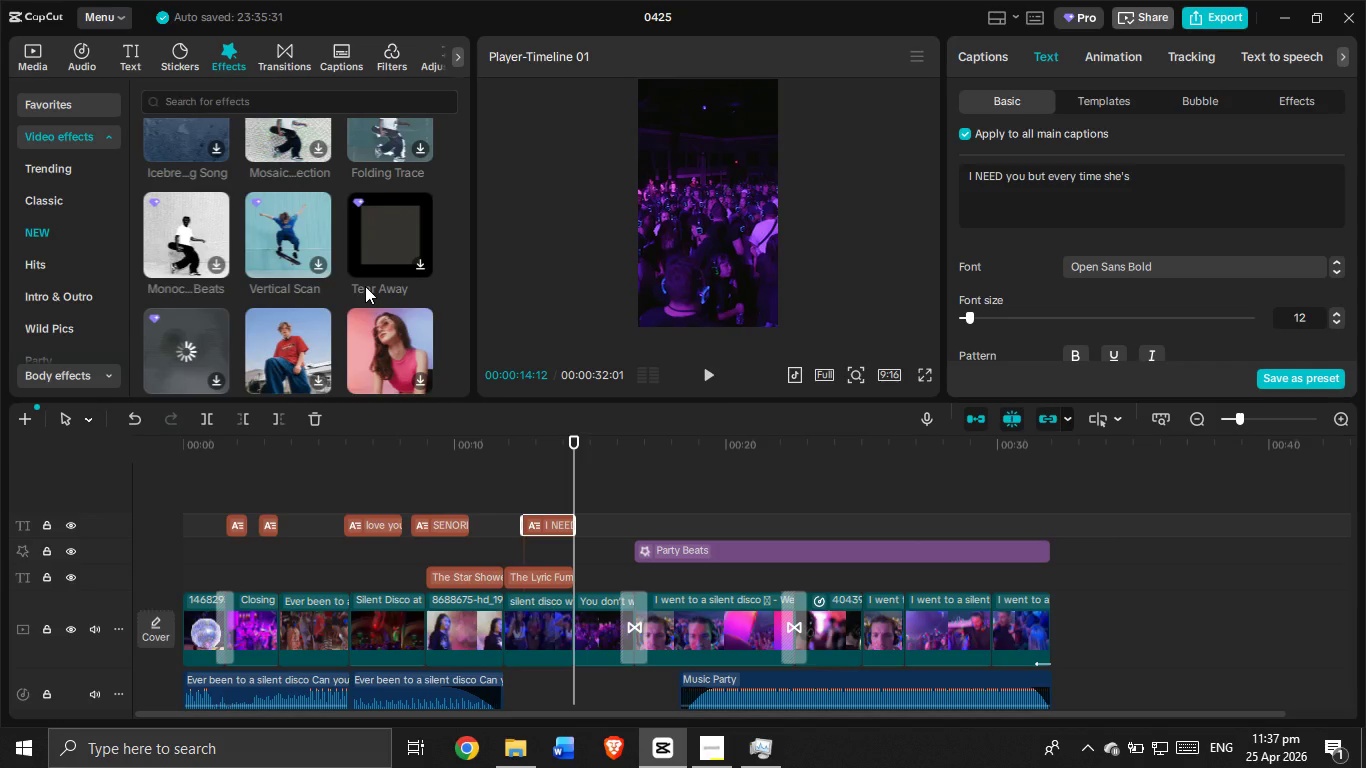 
scroll: coordinate [365, 286], scroll_direction: down, amount: 1.0
 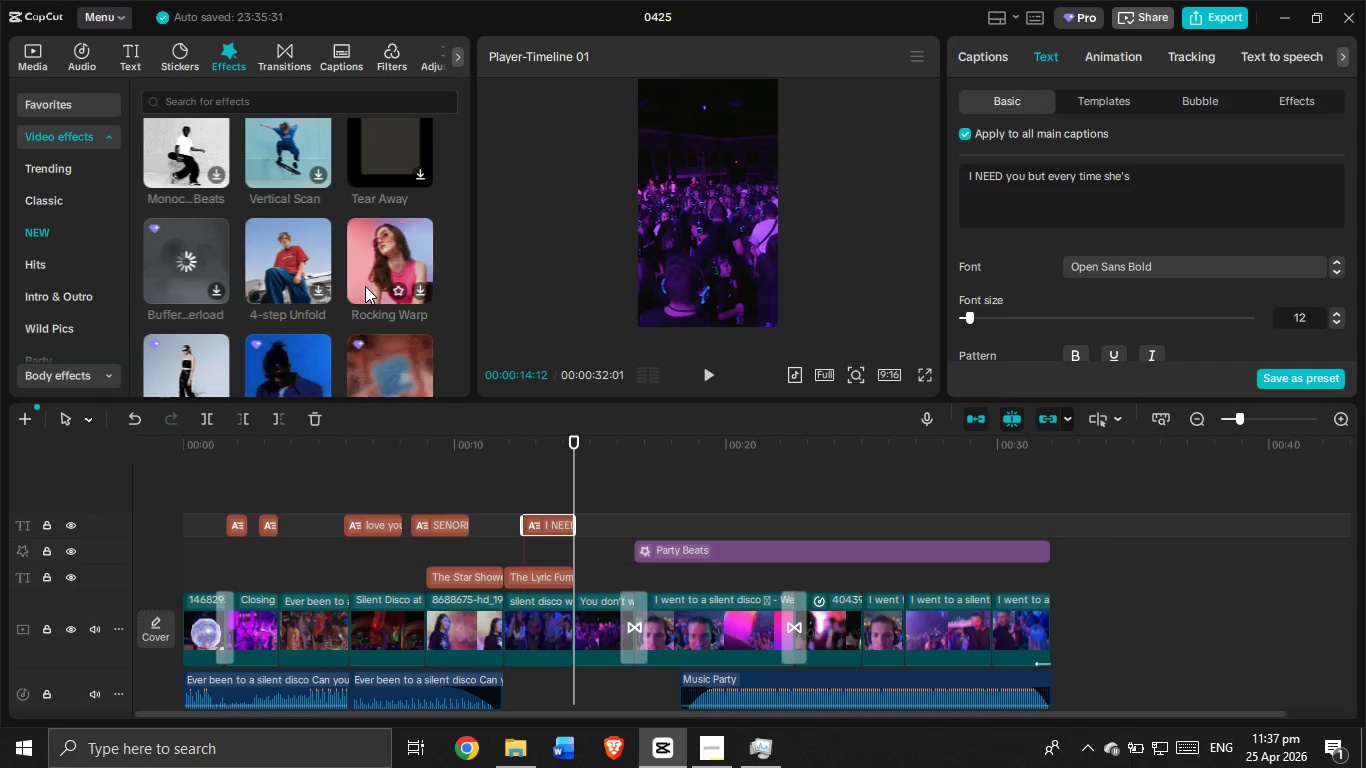 
wait(5.24)
 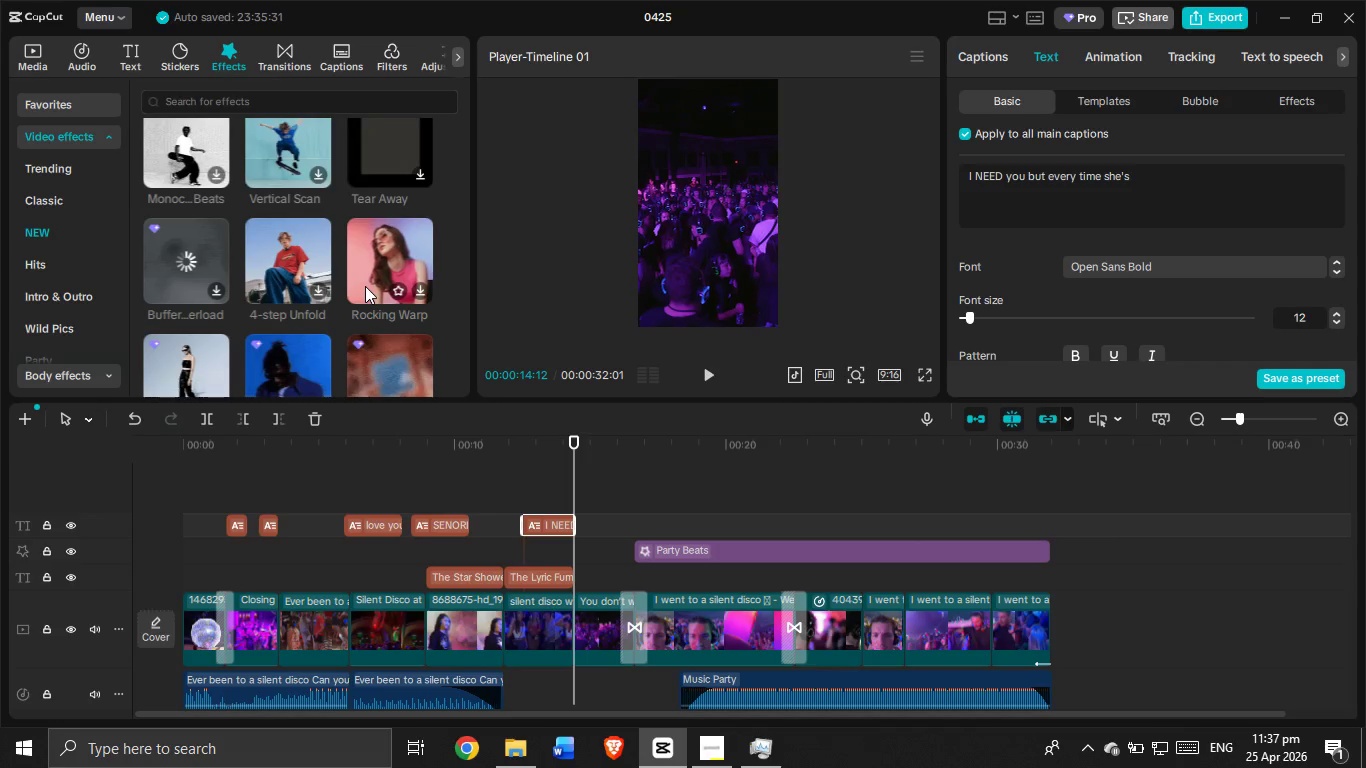 
scroll: coordinate [365, 286], scroll_direction: down, amount: 1.0
 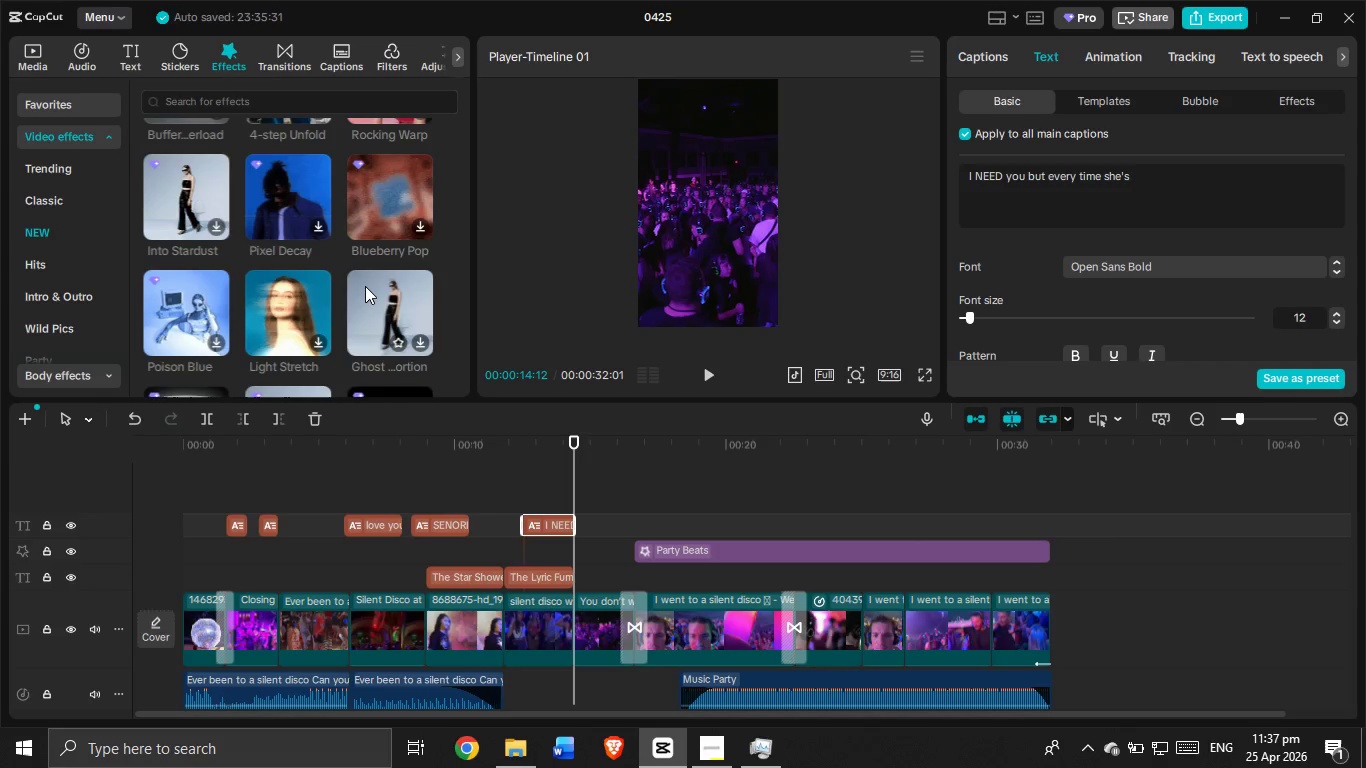 
wait(12.17)
 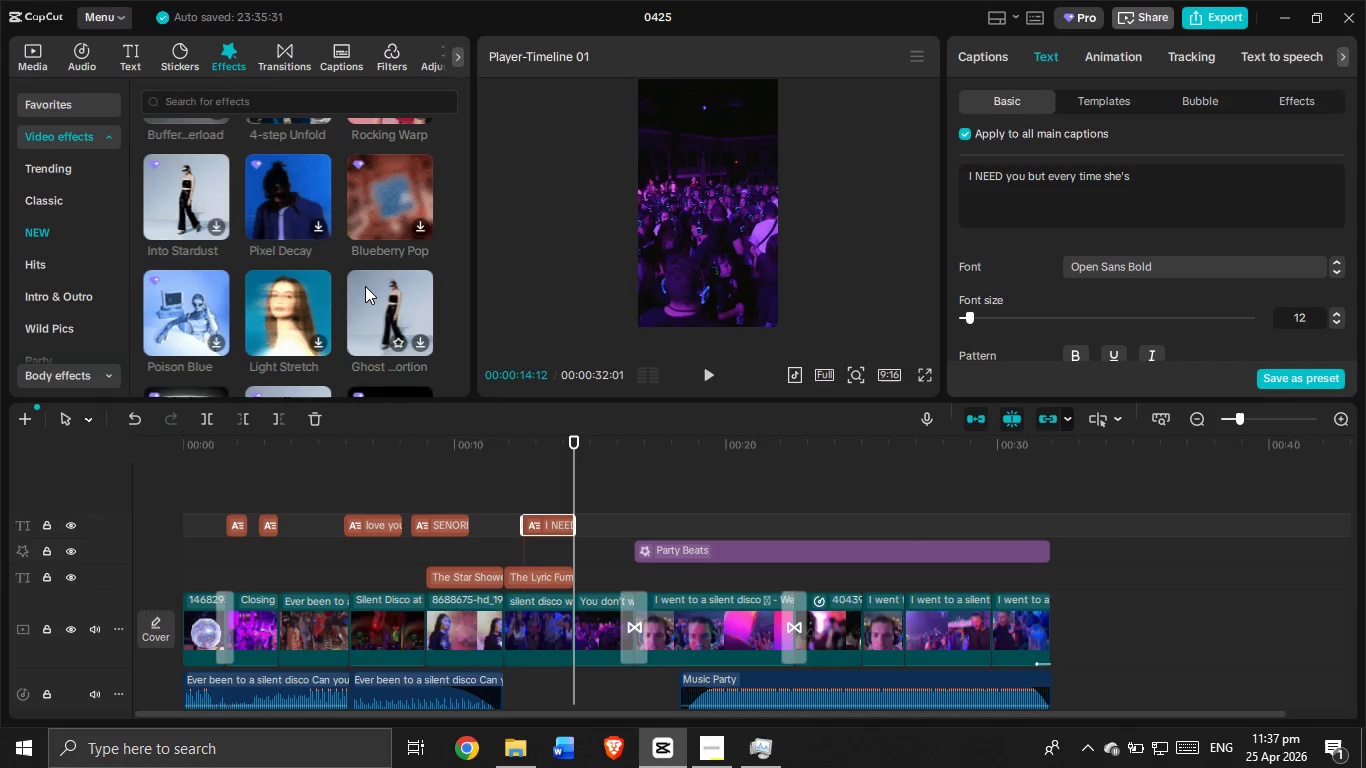 
scroll: coordinate [365, 286], scroll_direction: down, amount: 4.0
 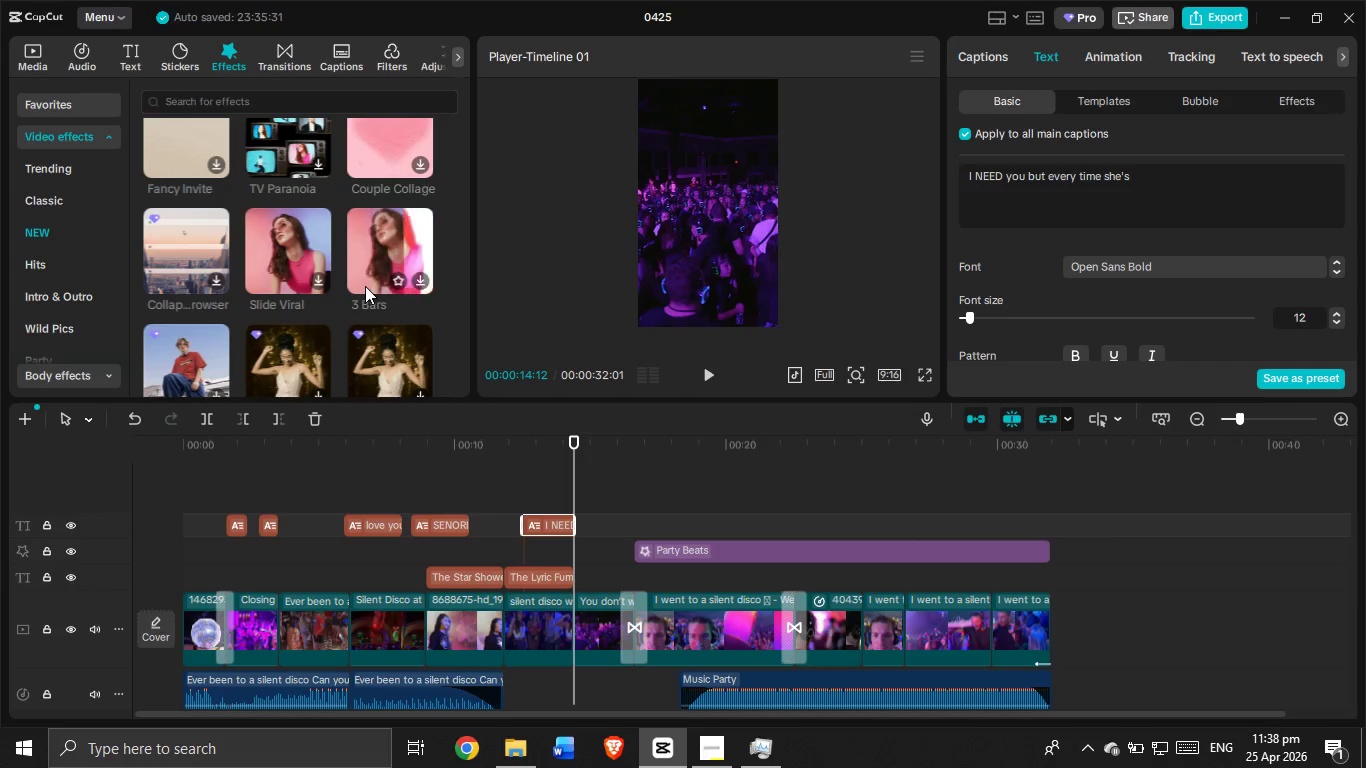 
wait(6.25)
 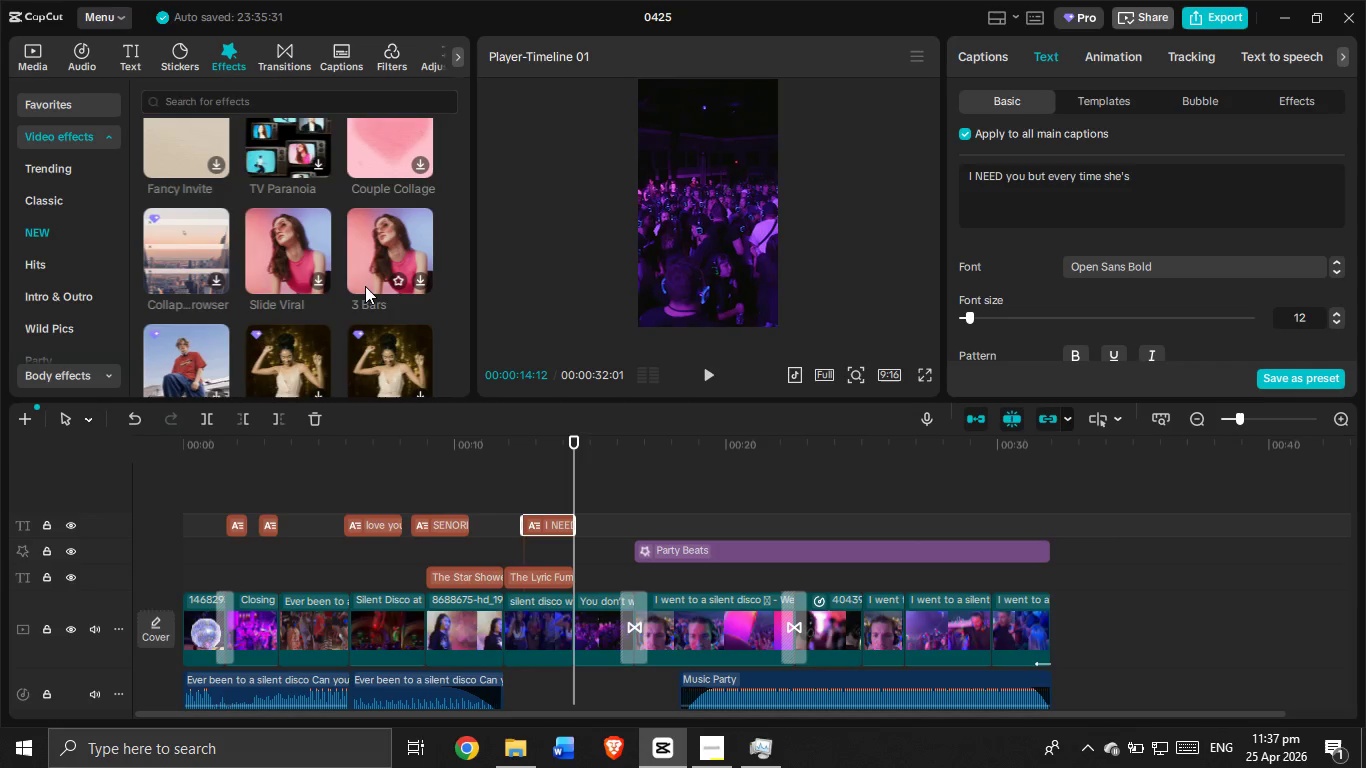 
scroll: coordinate [365, 286], scroll_direction: down, amount: 8.0
 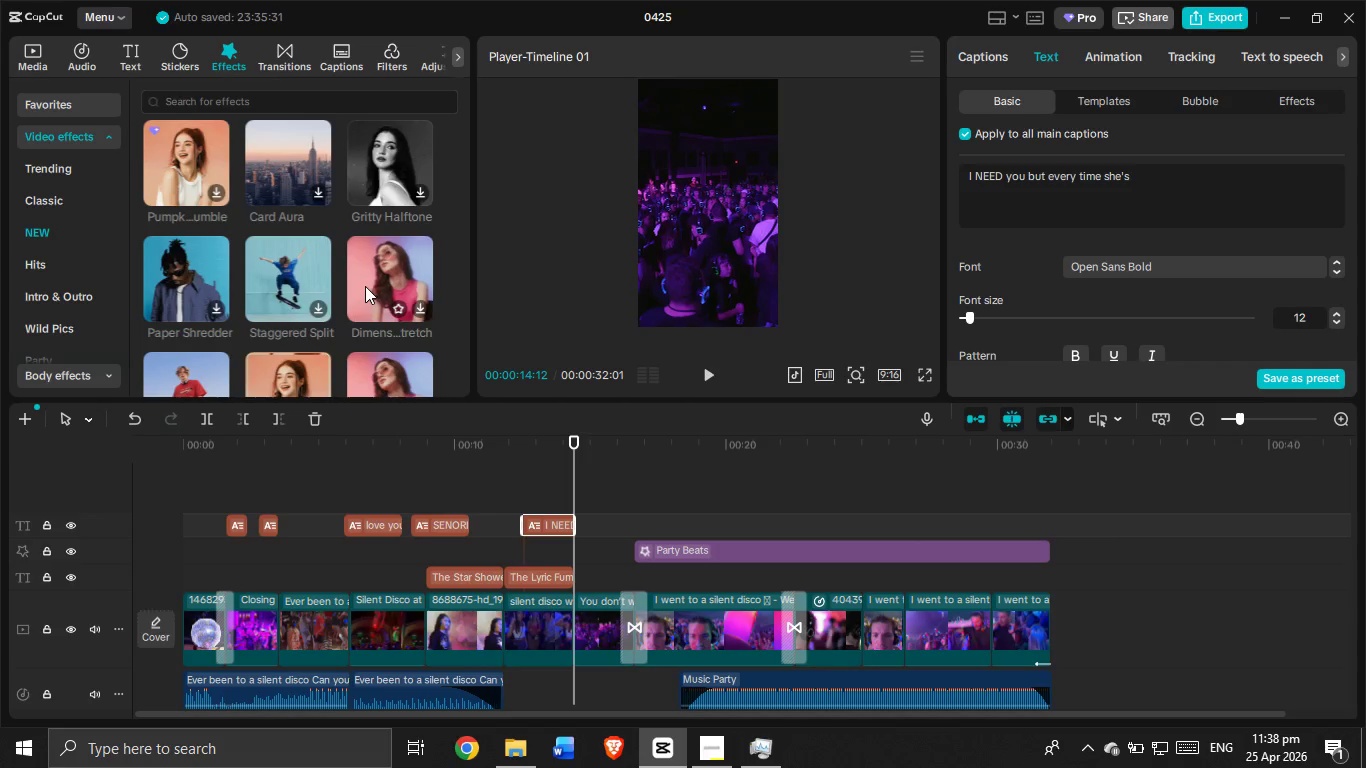 
wait(5.11)
 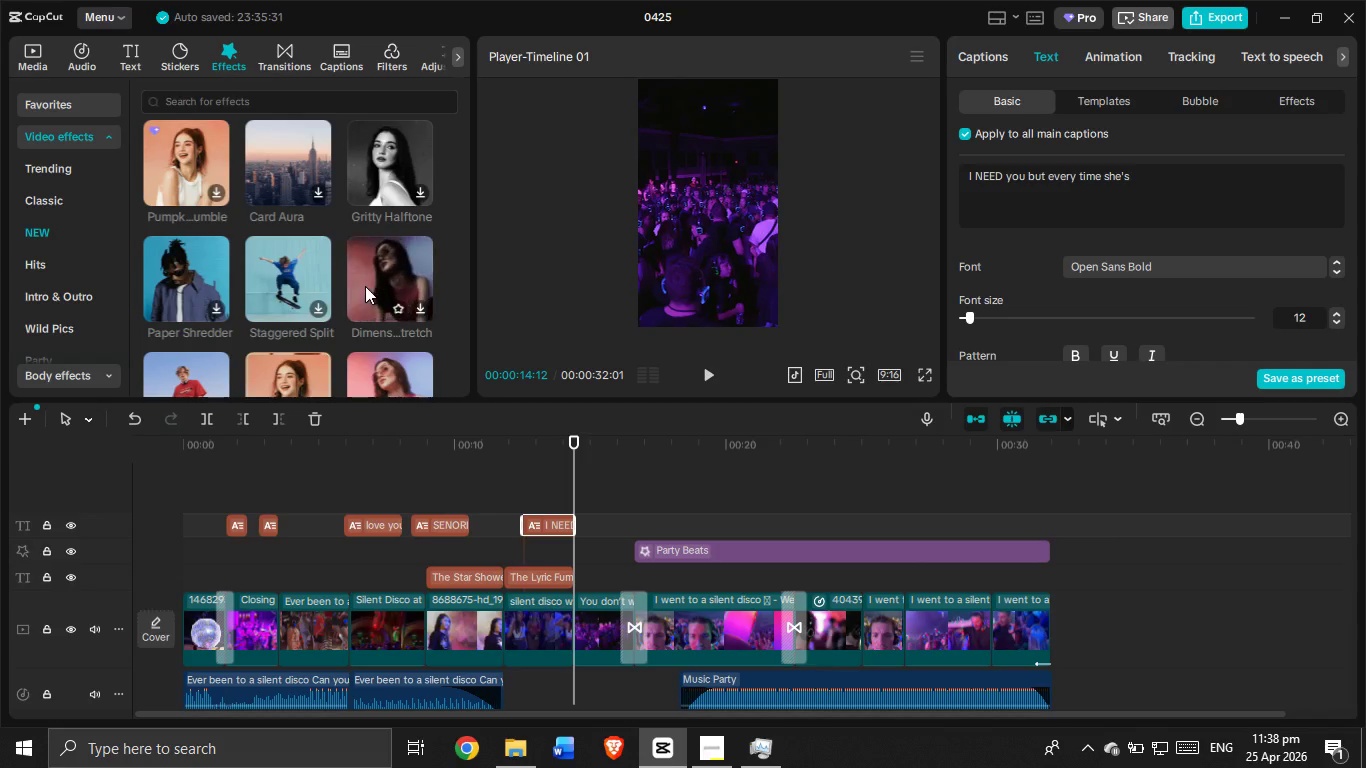 
scroll: coordinate [365, 286], scroll_direction: down, amount: 11.0
 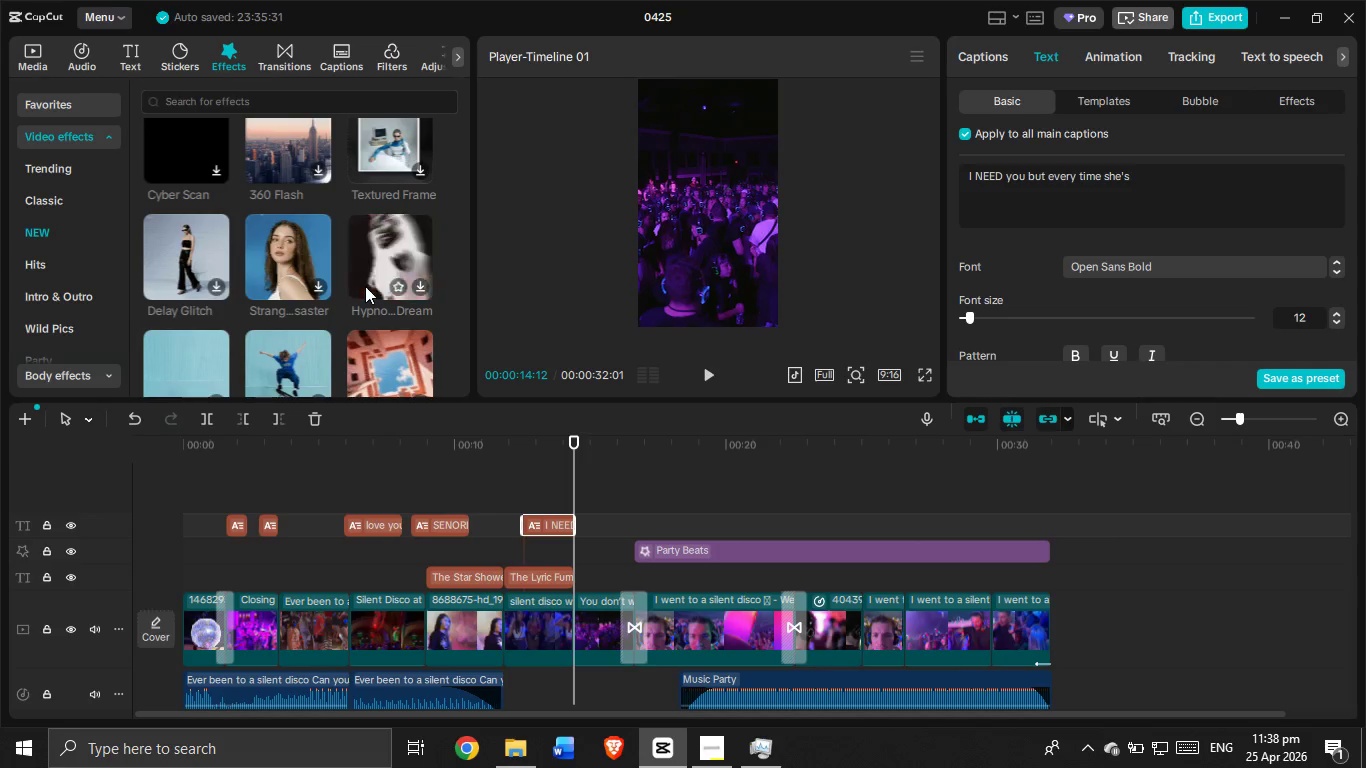 
wait(6.47)
 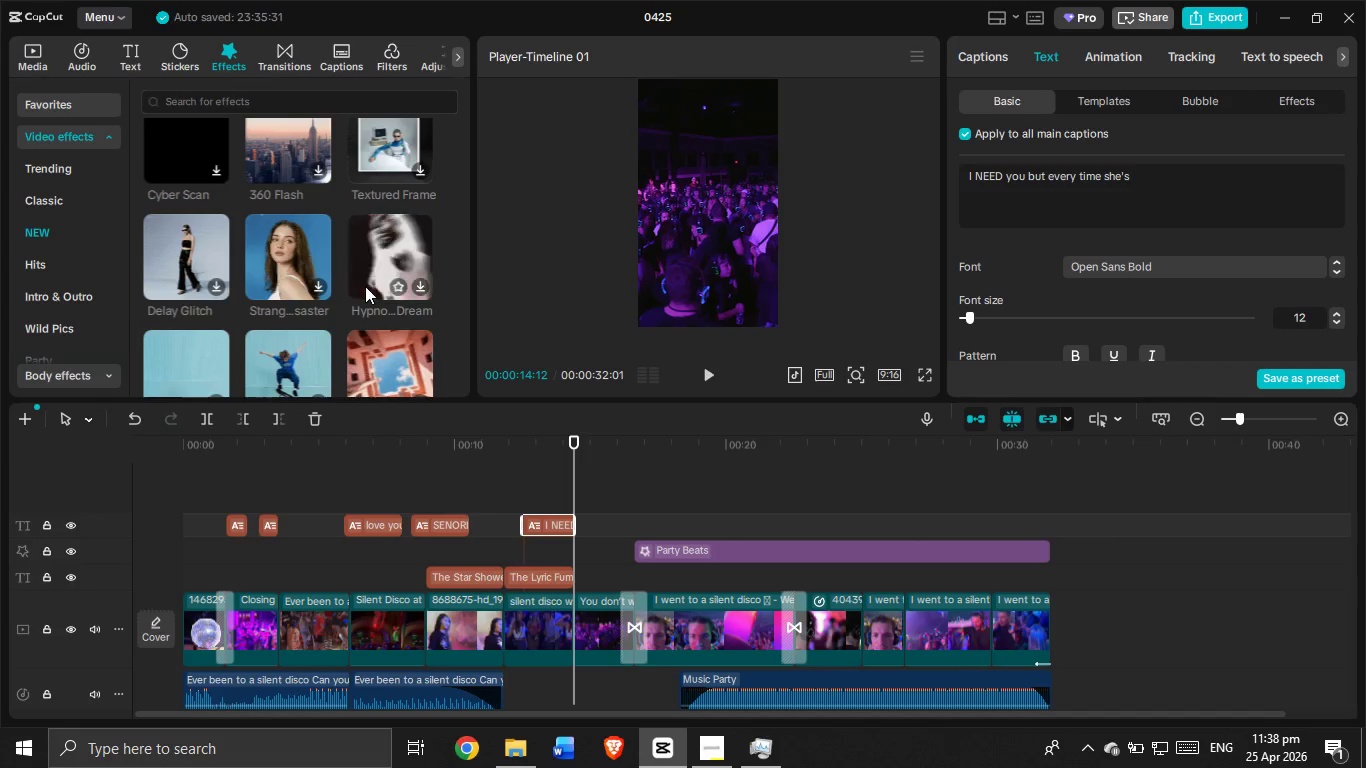 
scroll: coordinate [365, 286], scroll_direction: down, amount: 6.0
 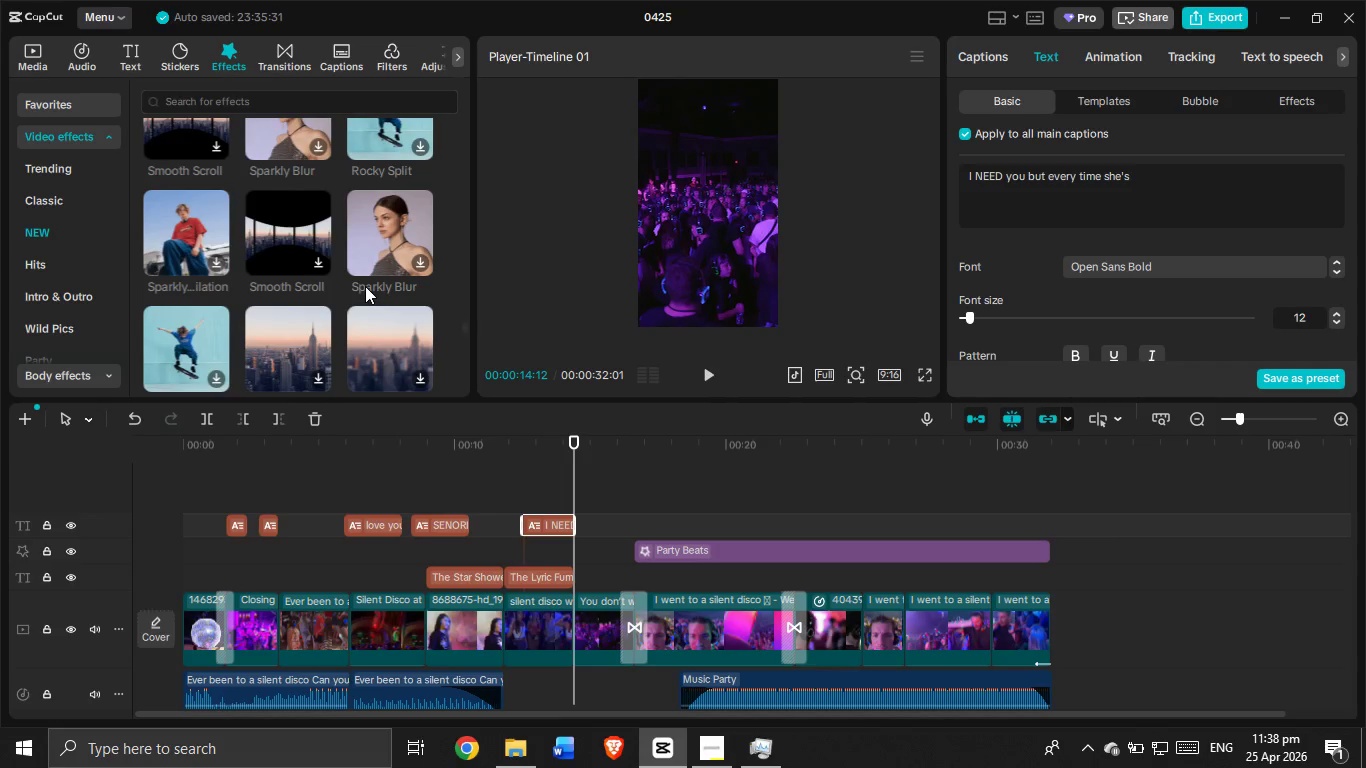 
scroll: coordinate [365, 286], scroll_direction: down, amount: 4.0
 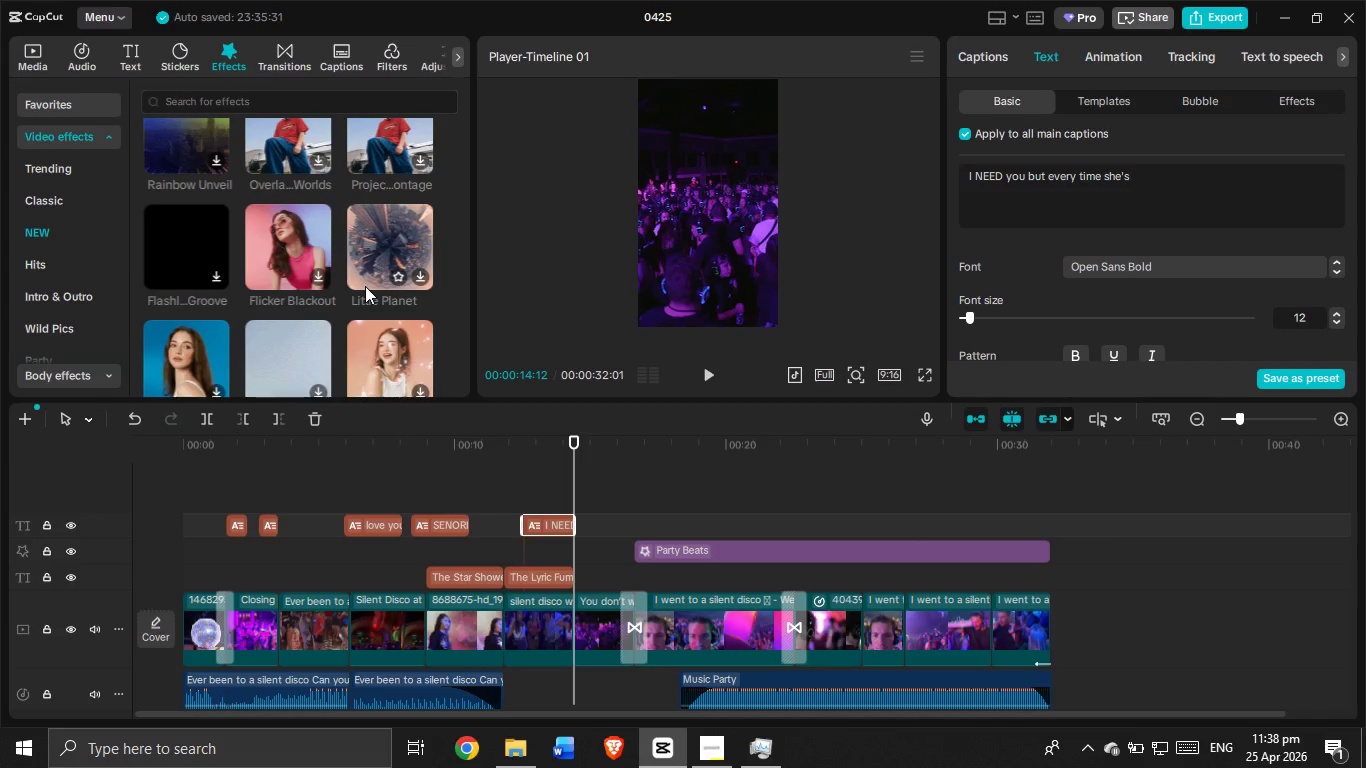 
wait(11.05)
 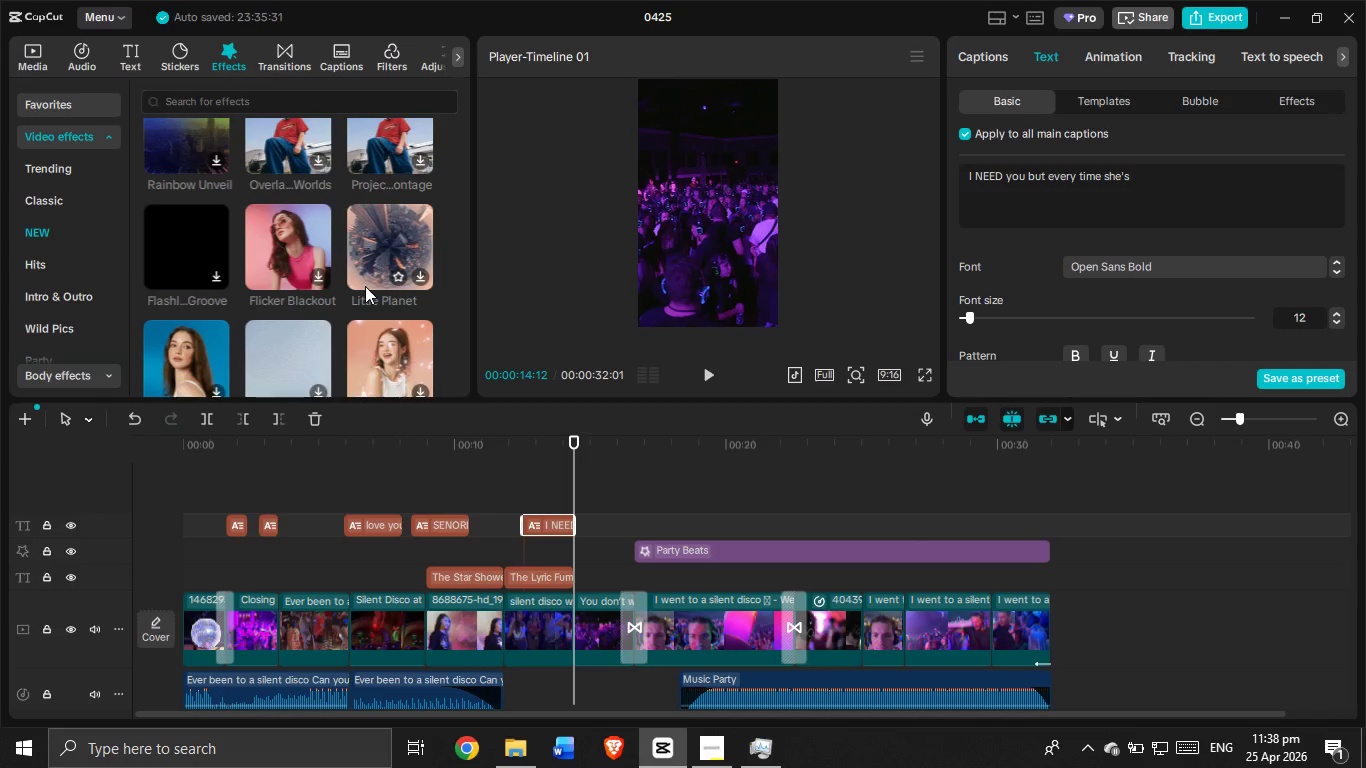 
scroll: coordinate [365, 286], scroll_direction: down, amount: 2.0
 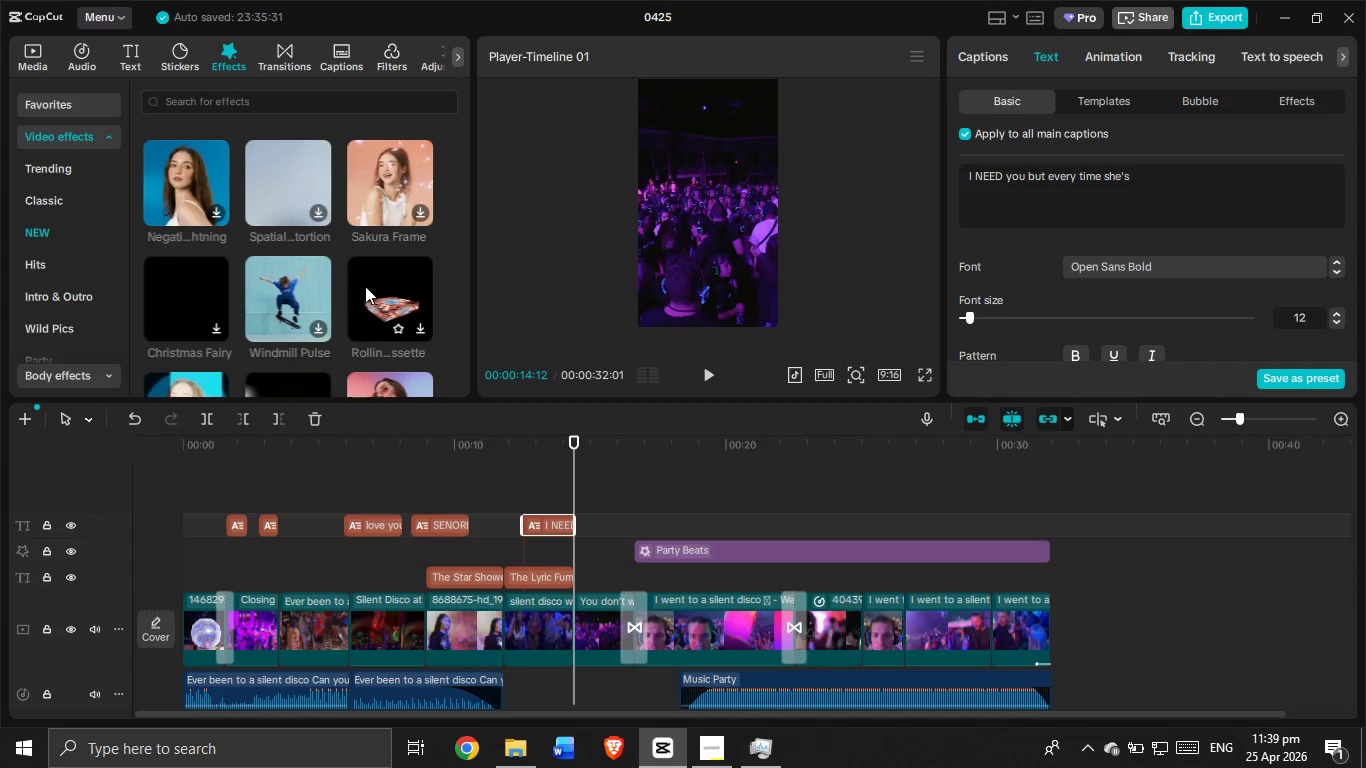 
wait(6.09)
 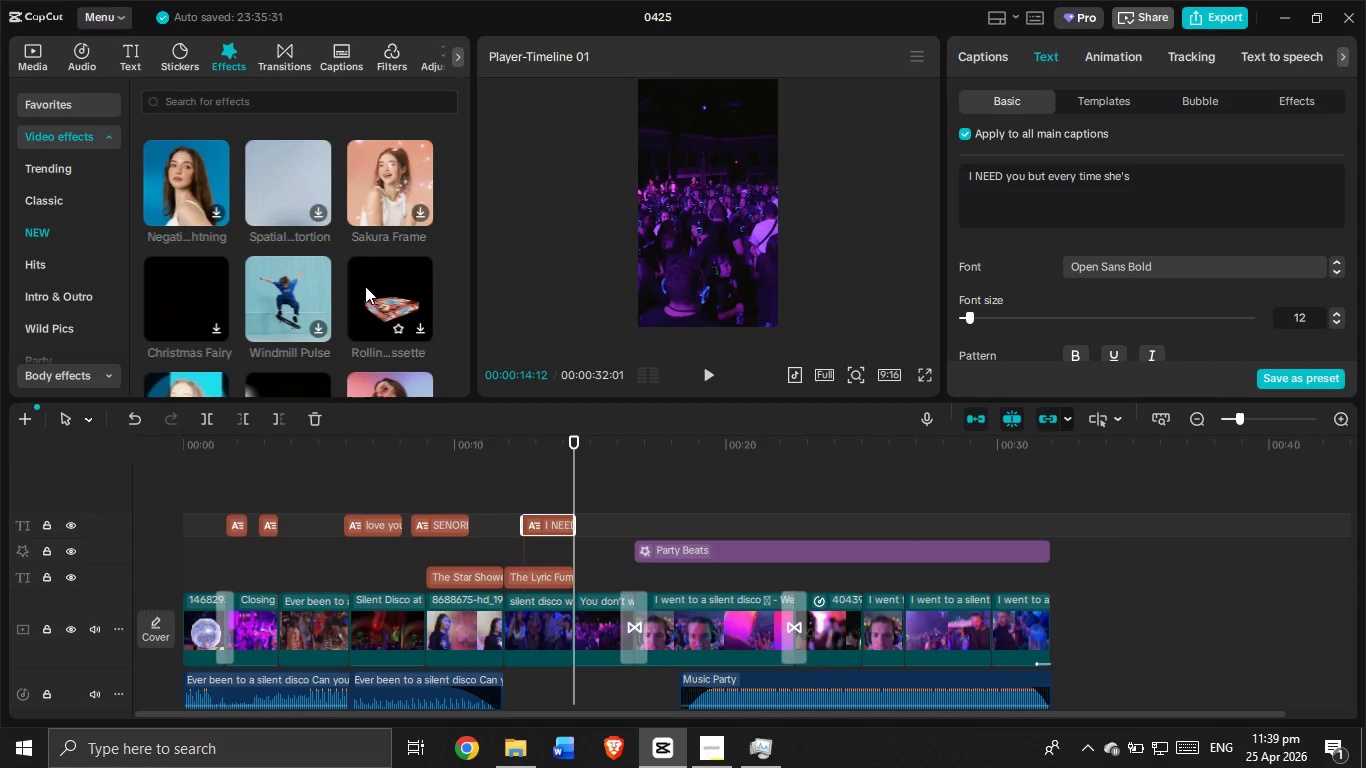 
scroll: coordinate [365, 286], scroll_direction: down, amount: 2.0
 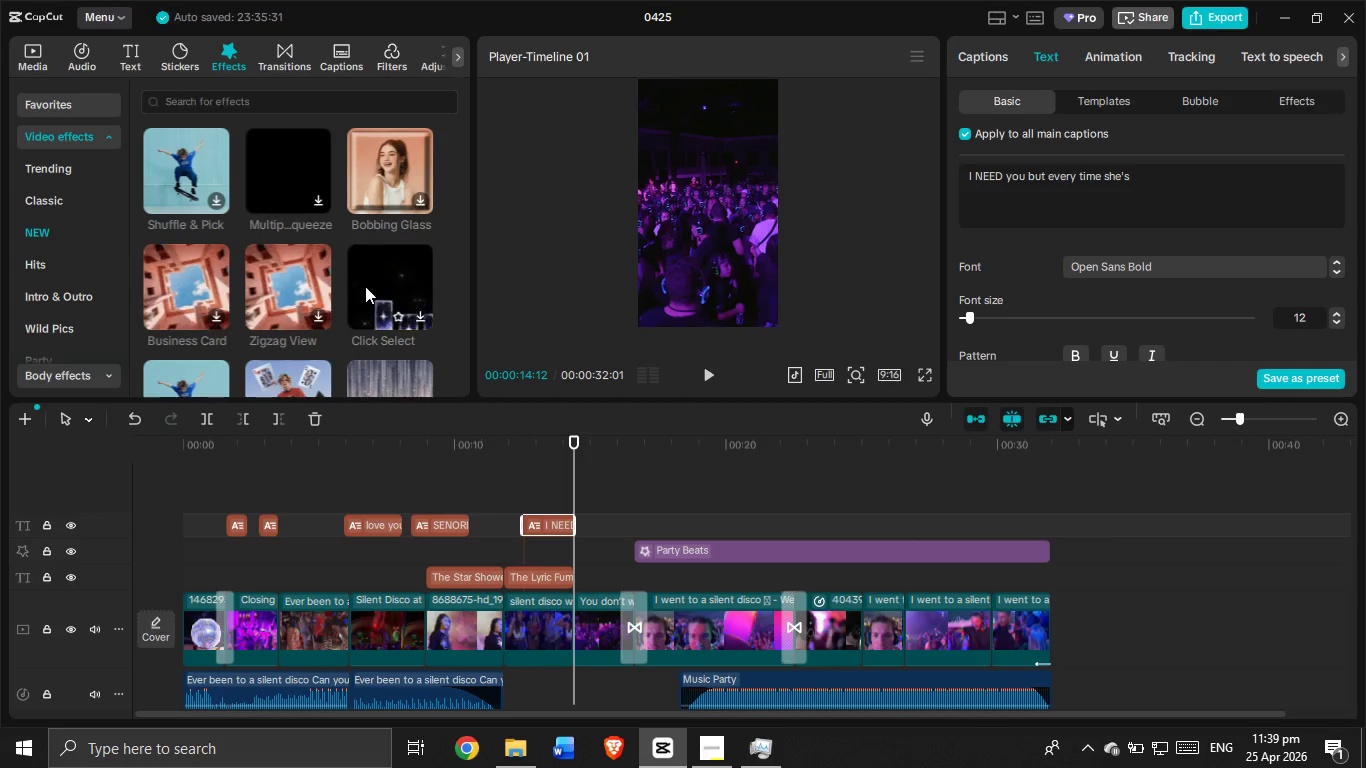 
wait(10.59)
 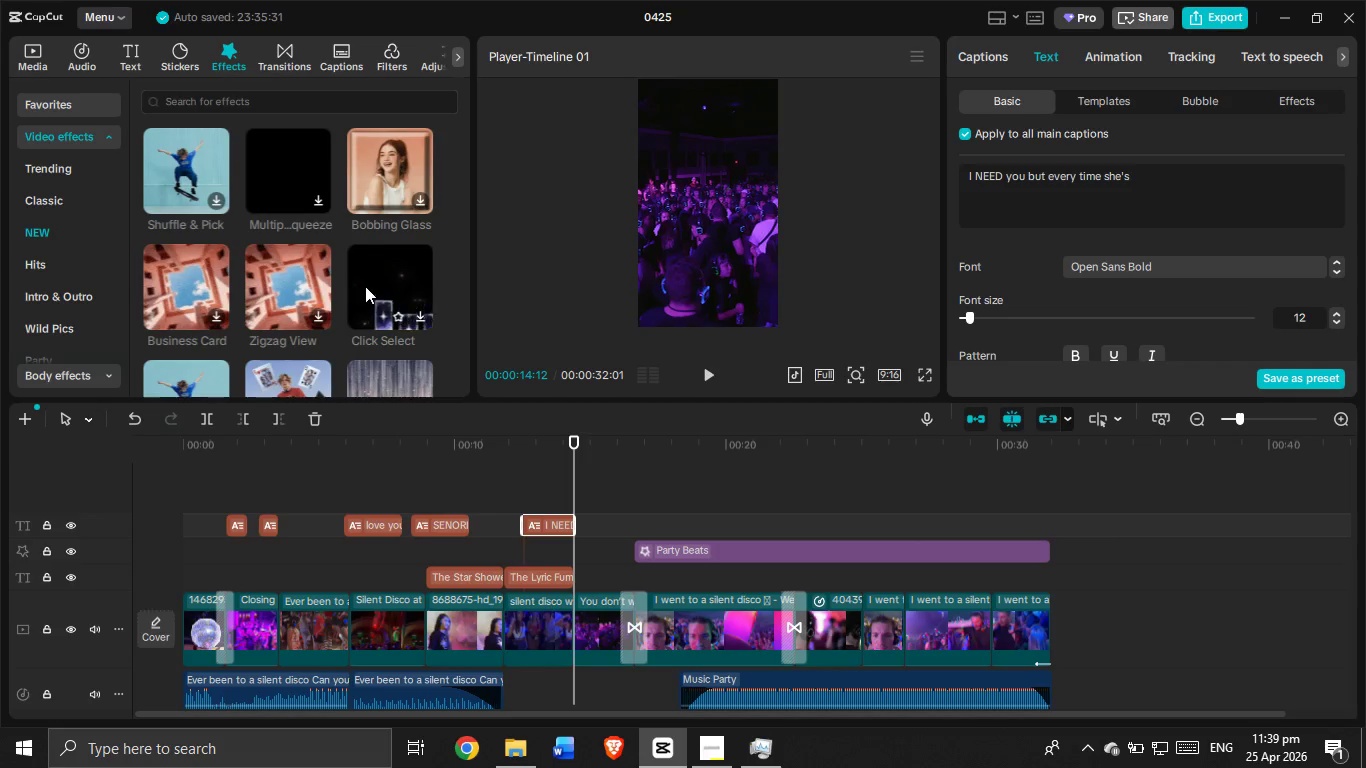 
scroll: coordinate [365, 286], scroll_direction: down, amount: 8.0
 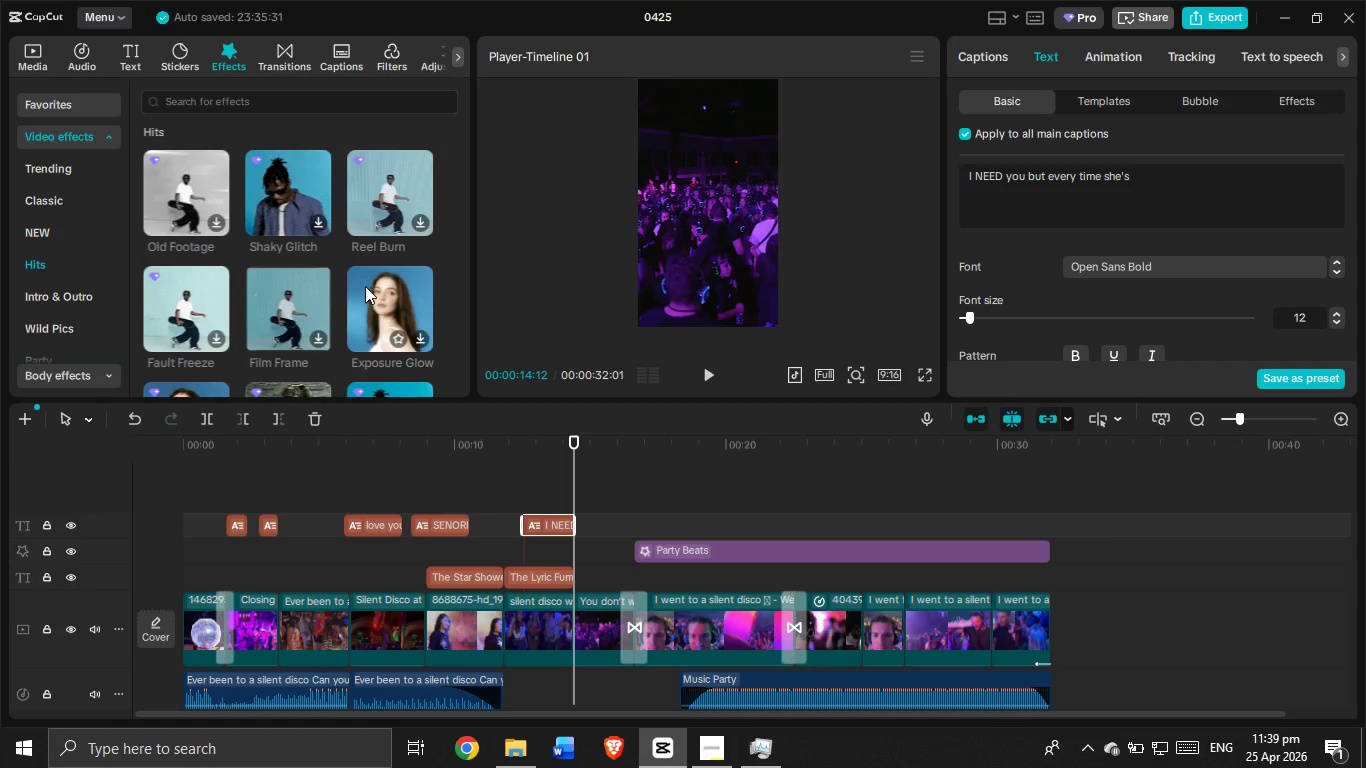 
wait(9.3)
 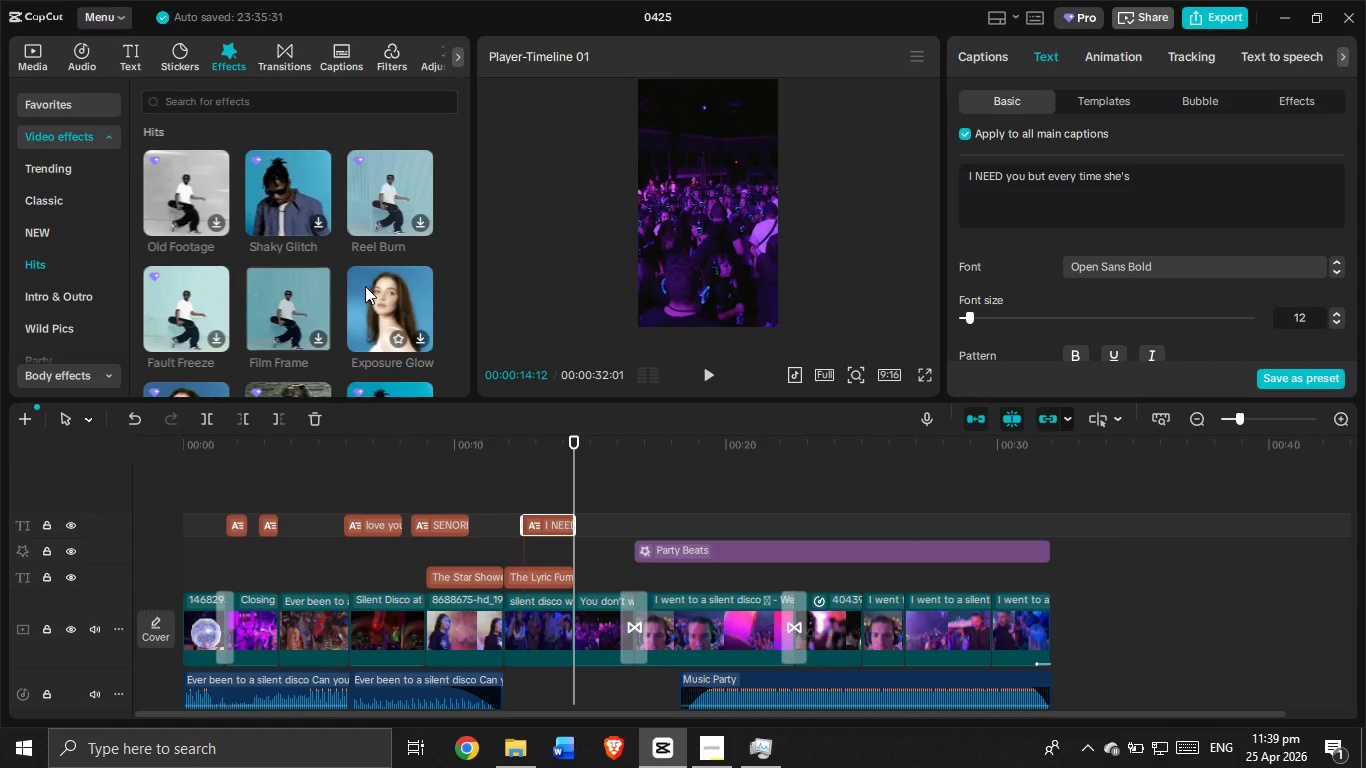 
scroll: coordinate [365, 286], scroll_direction: down, amount: 1.0
 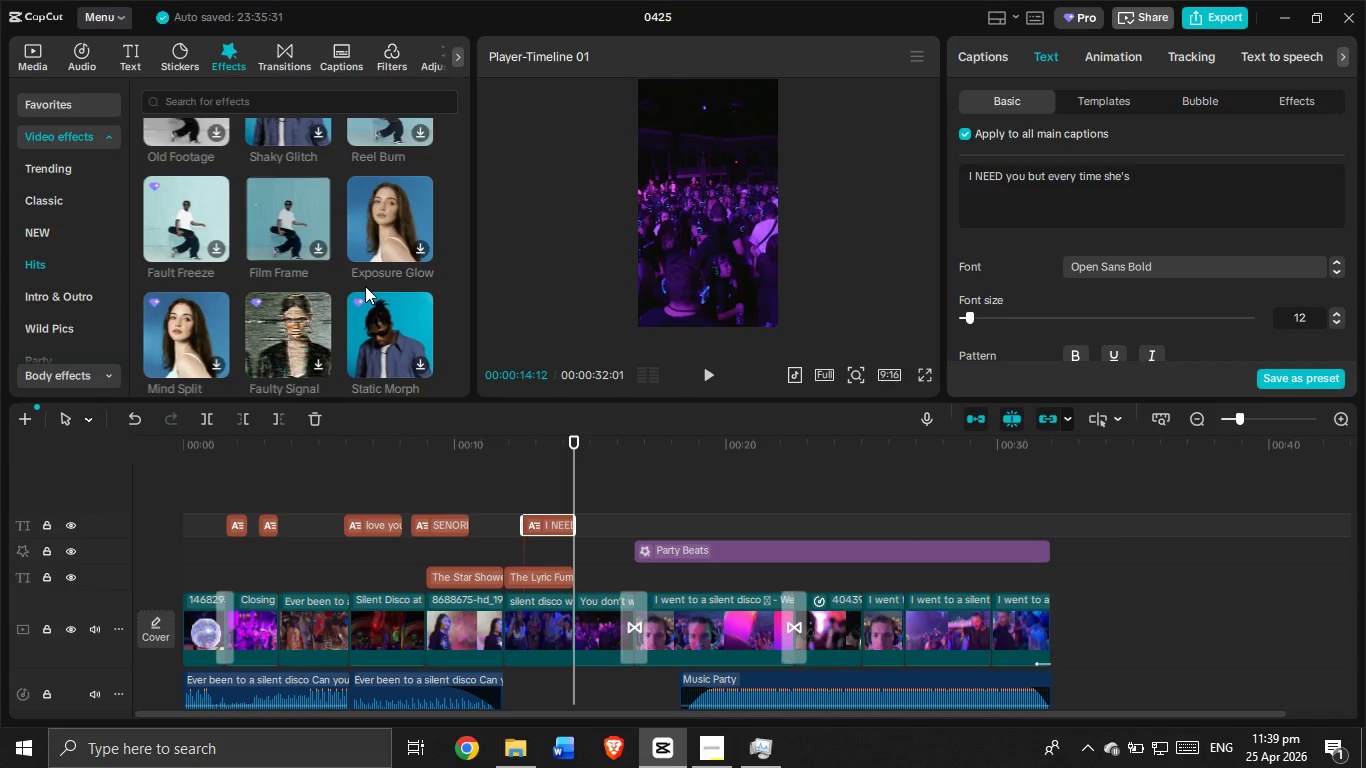 
wait(6.29)
 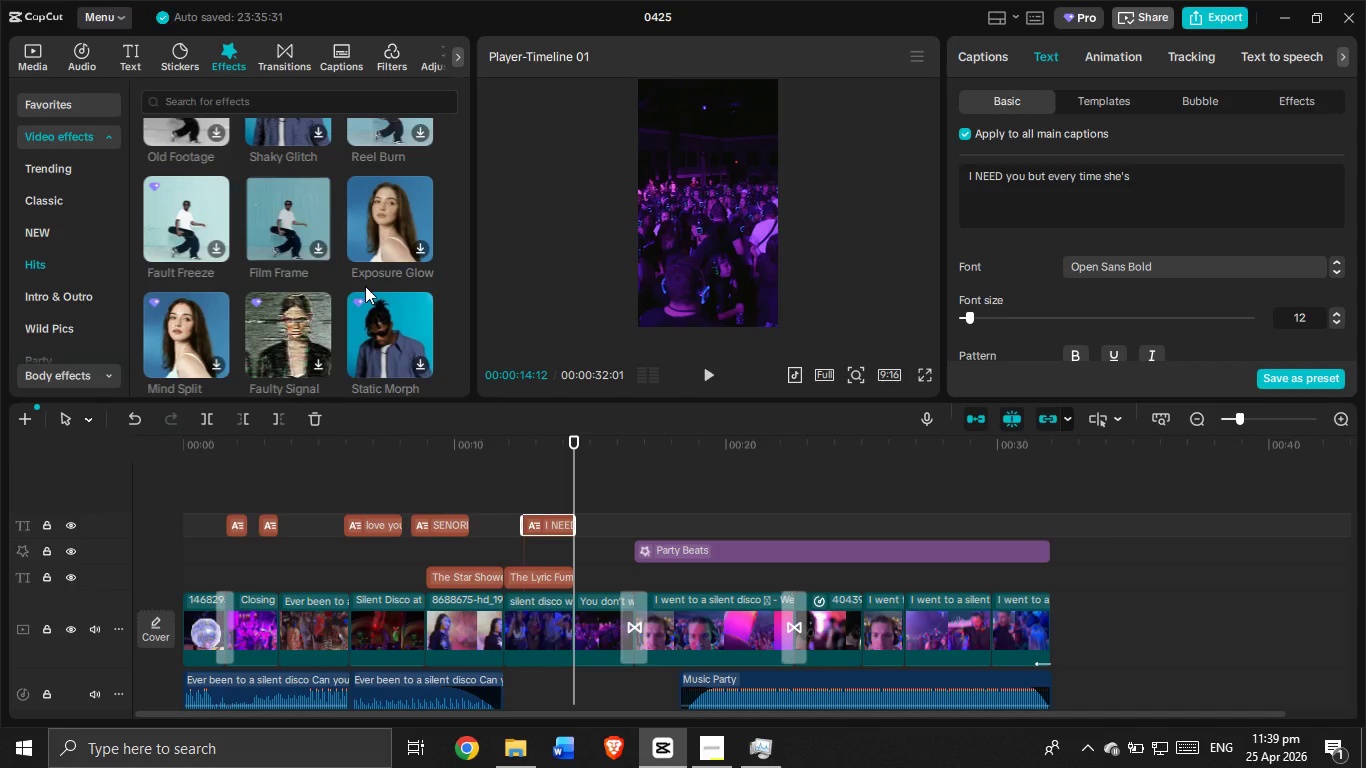 
scroll: coordinate [365, 286], scroll_direction: down, amount: 3.0
 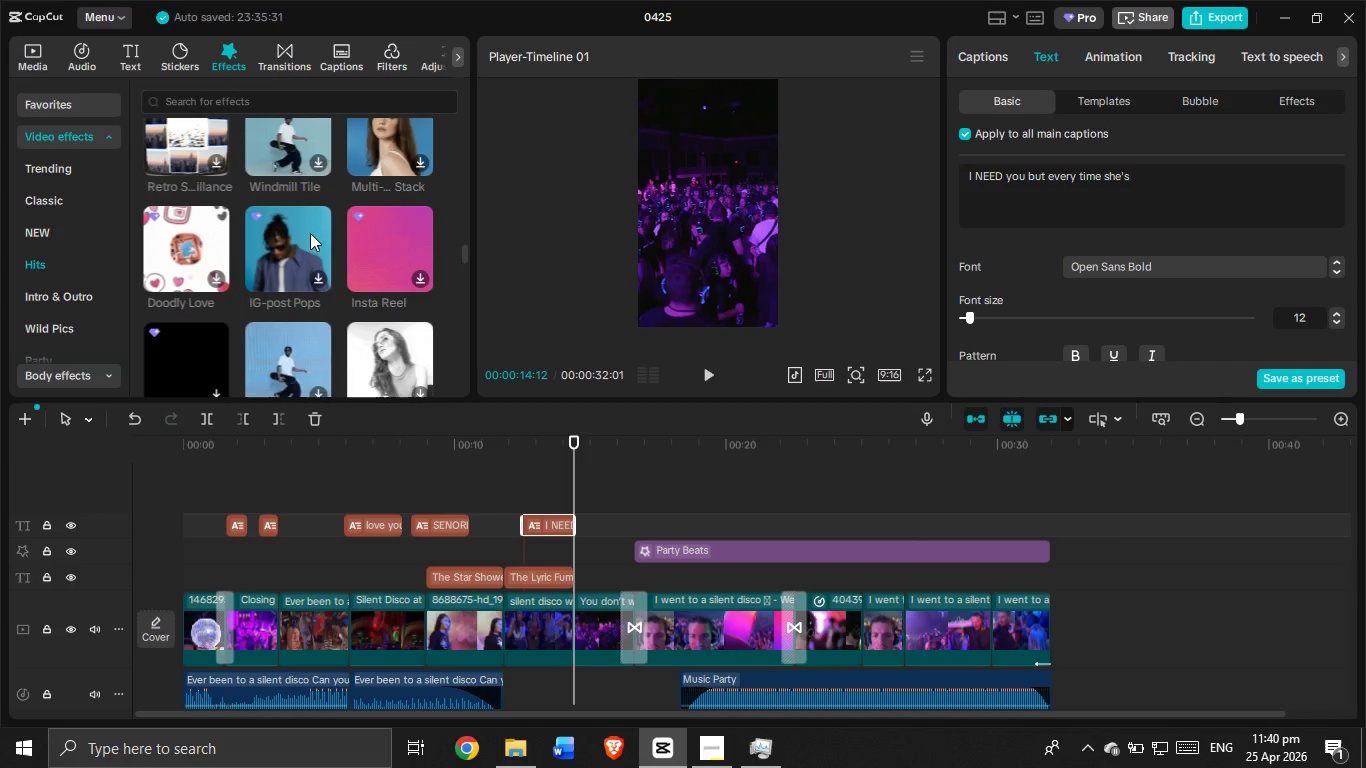 
scroll: coordinate [333, 156], scroll_direction: up, amount: 1.0
 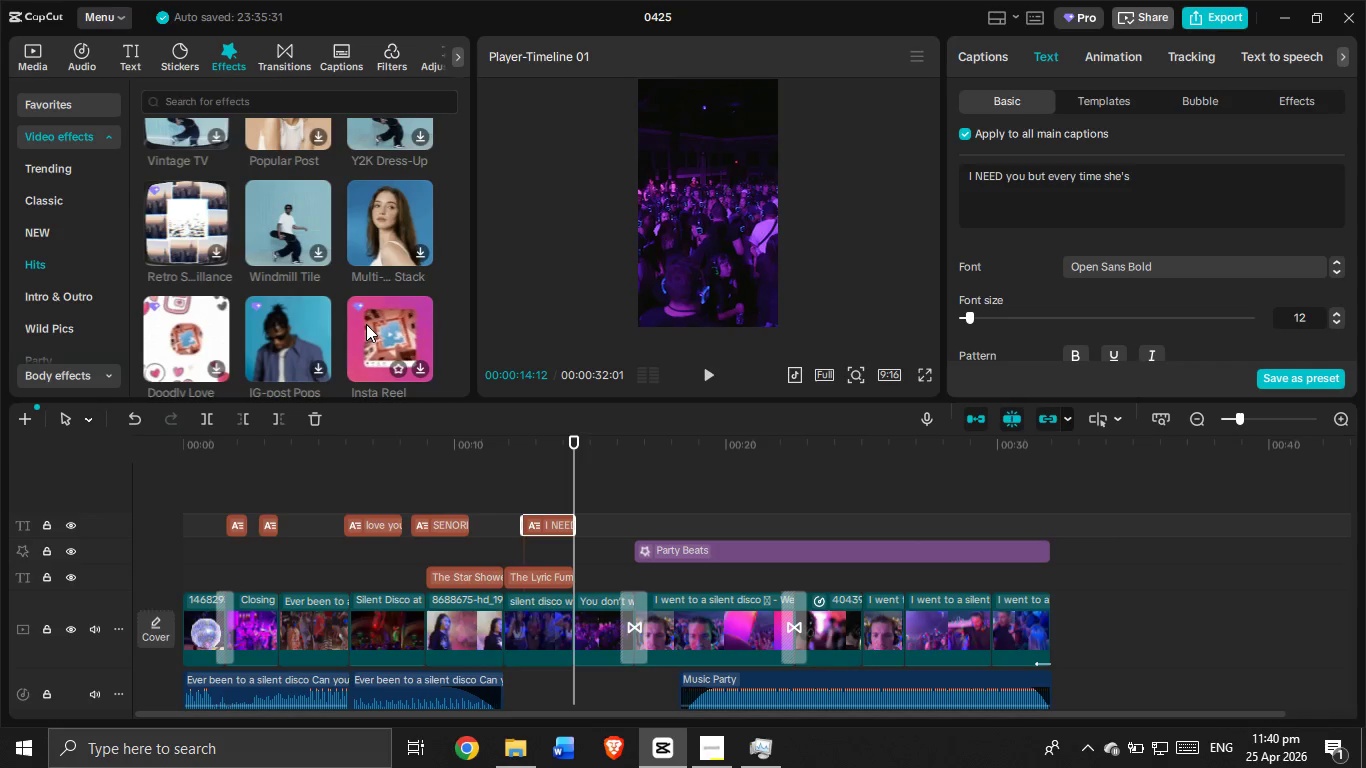 
wait(27.22)
 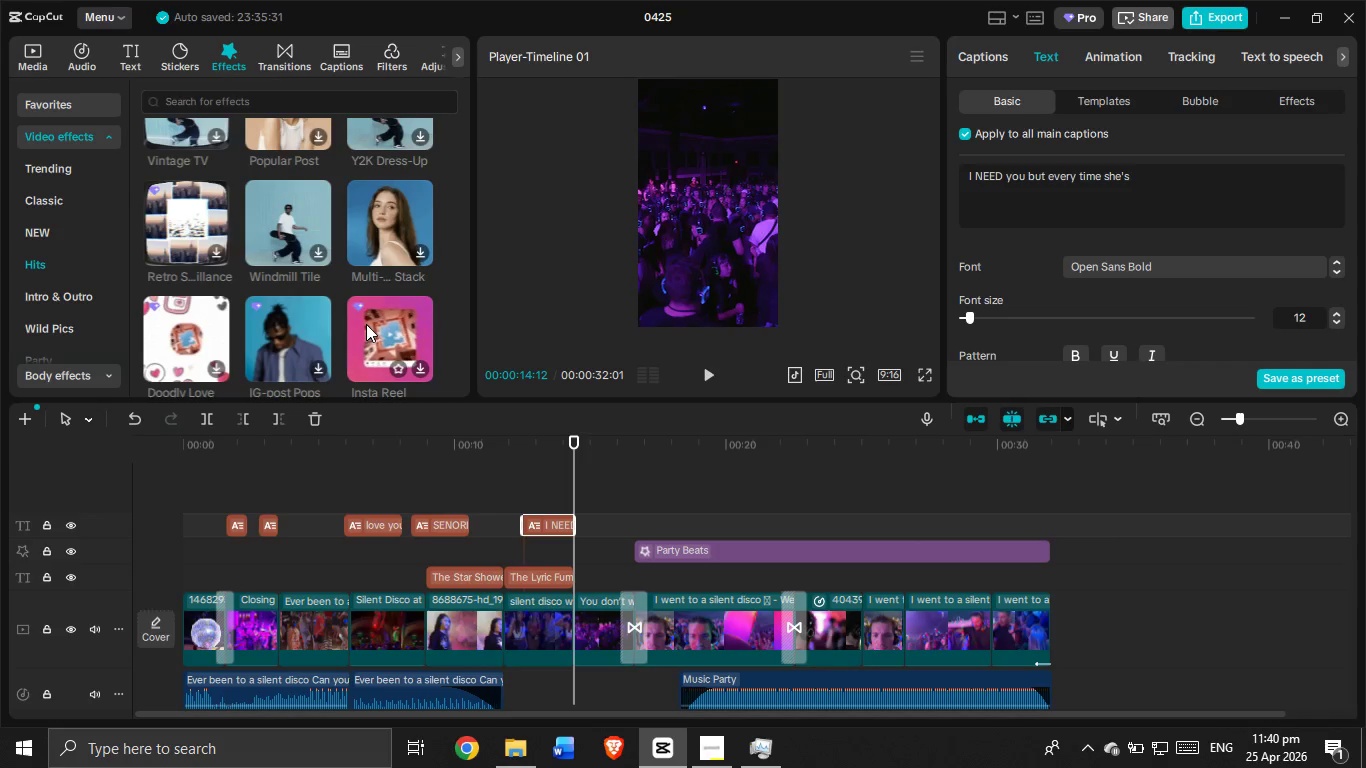 
scroll: coordinate [381, 267], scroll_direction: down, amount: 4.0
 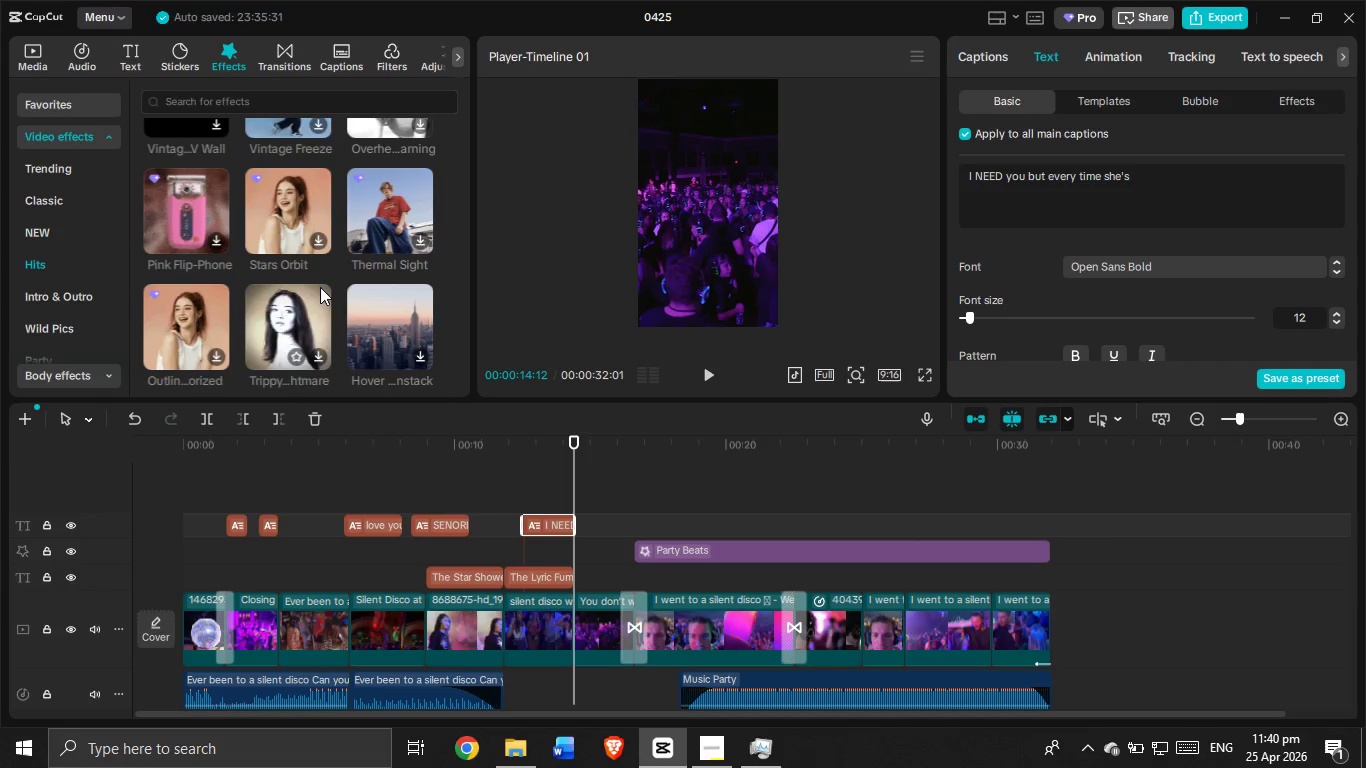 
wait(5.15)
 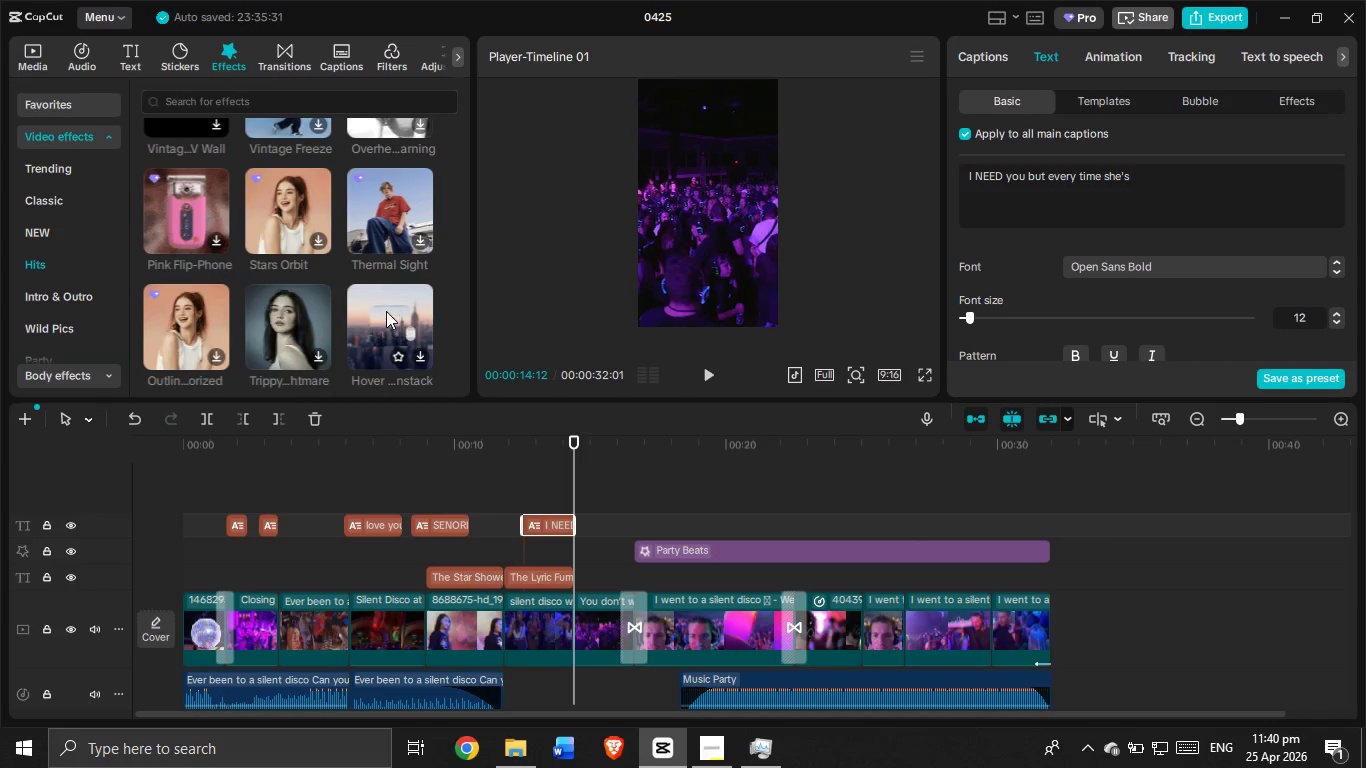 
scroll: coordinate [320, 285], scroll_direction: down, amount: 1.0
 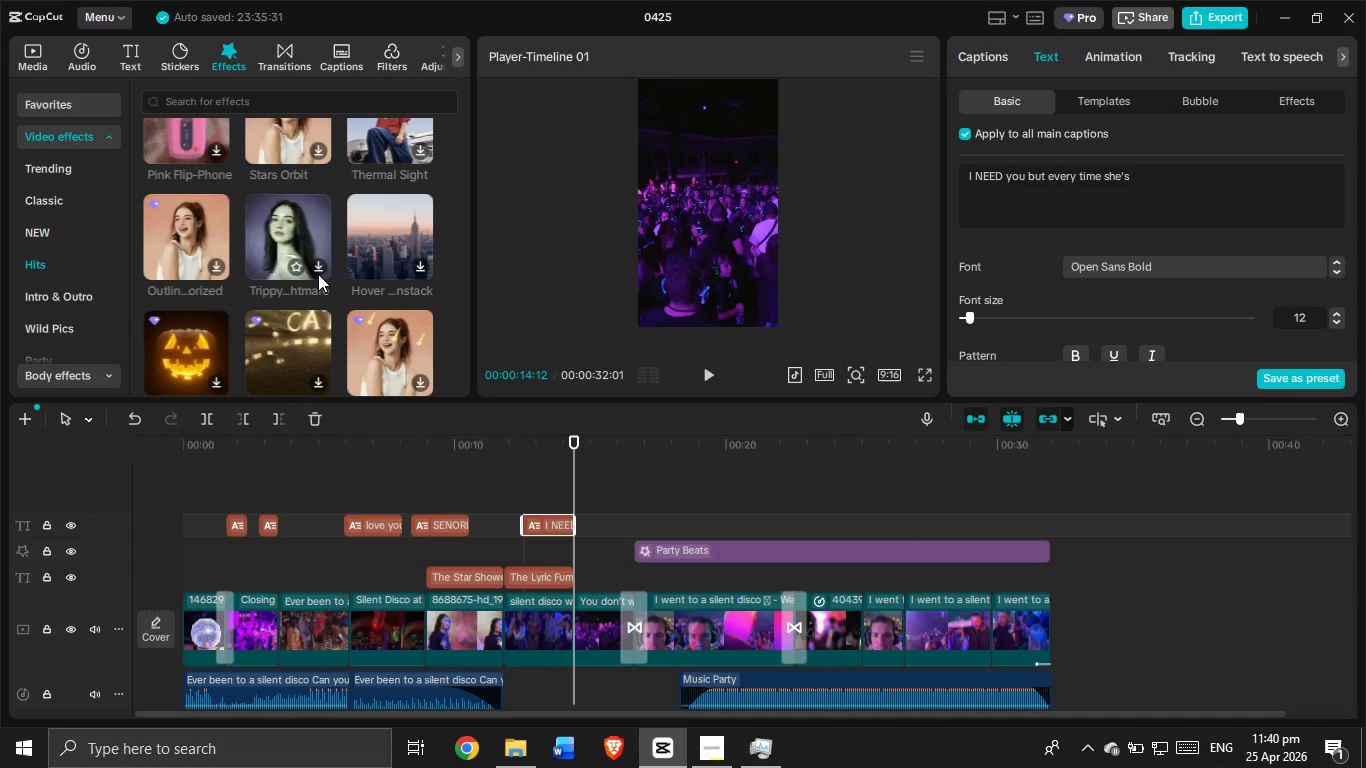 
wait(6.23)
 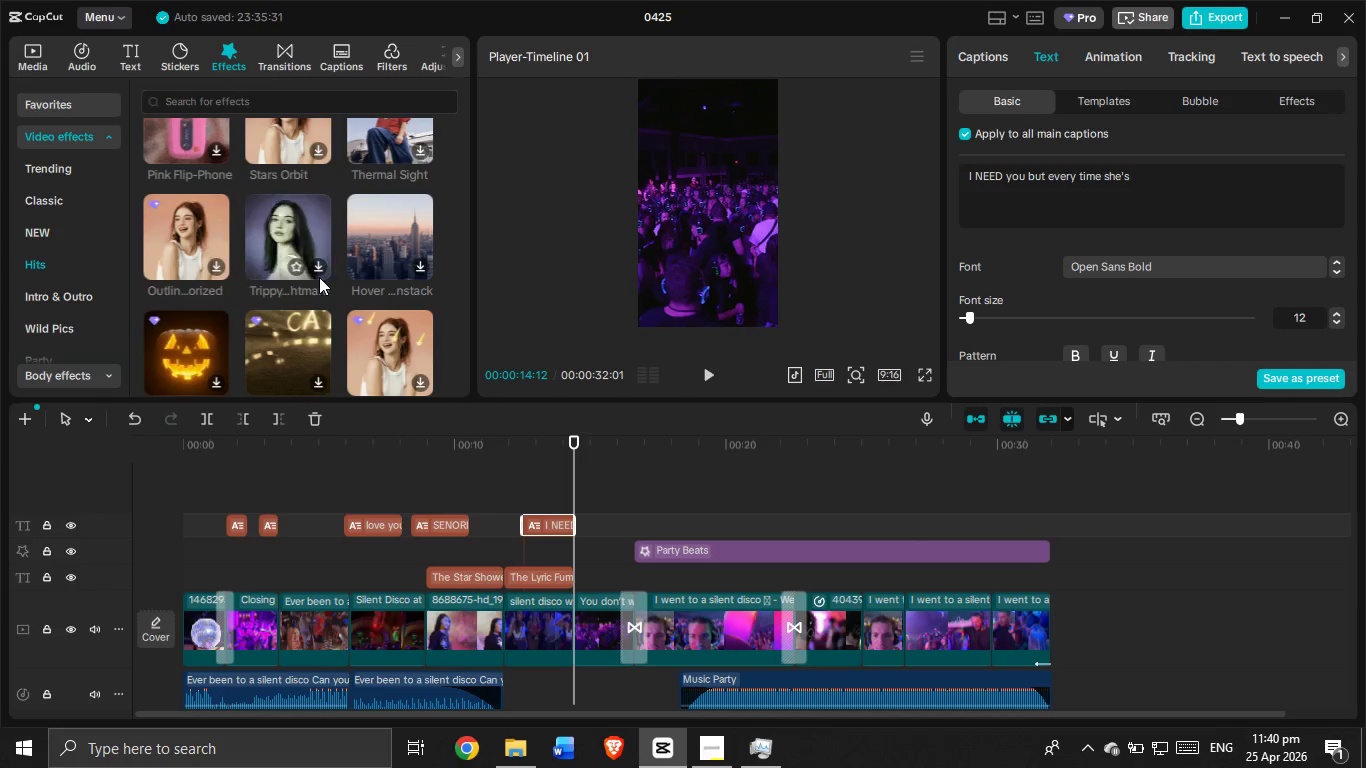 
scroll: coordinate [318, 274], scroll_direction: down, amount: 1.0
 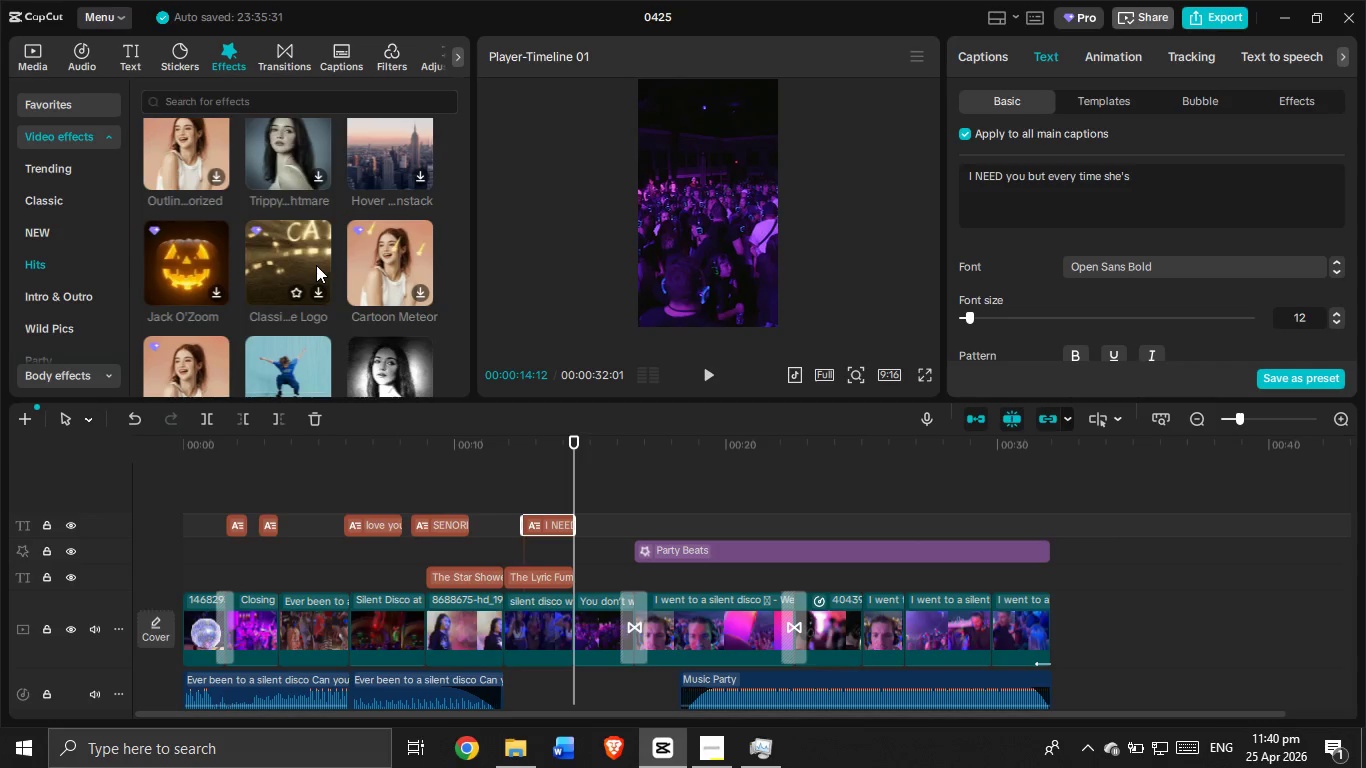 
wait(7.72)
 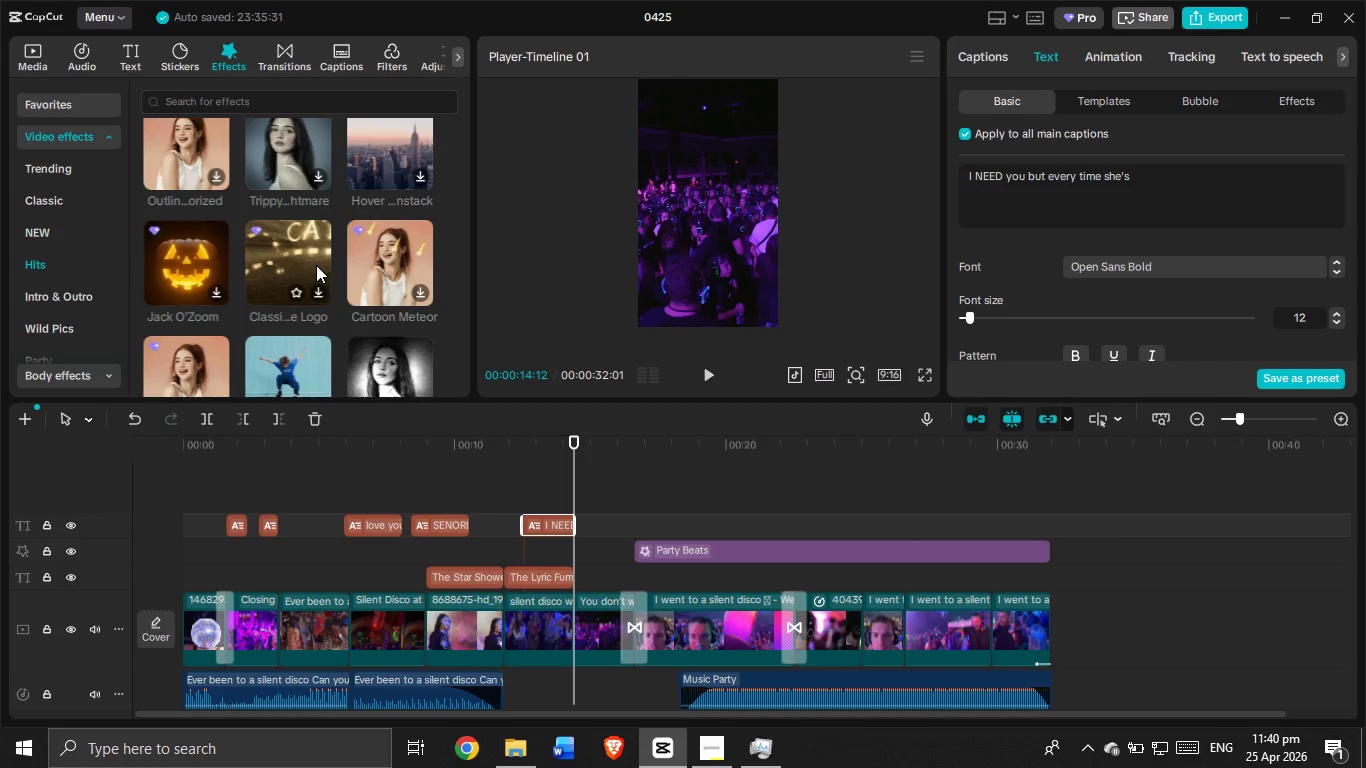 
scroll: coordinate [335, 235], scroll_direction: down, amount: 1.0
 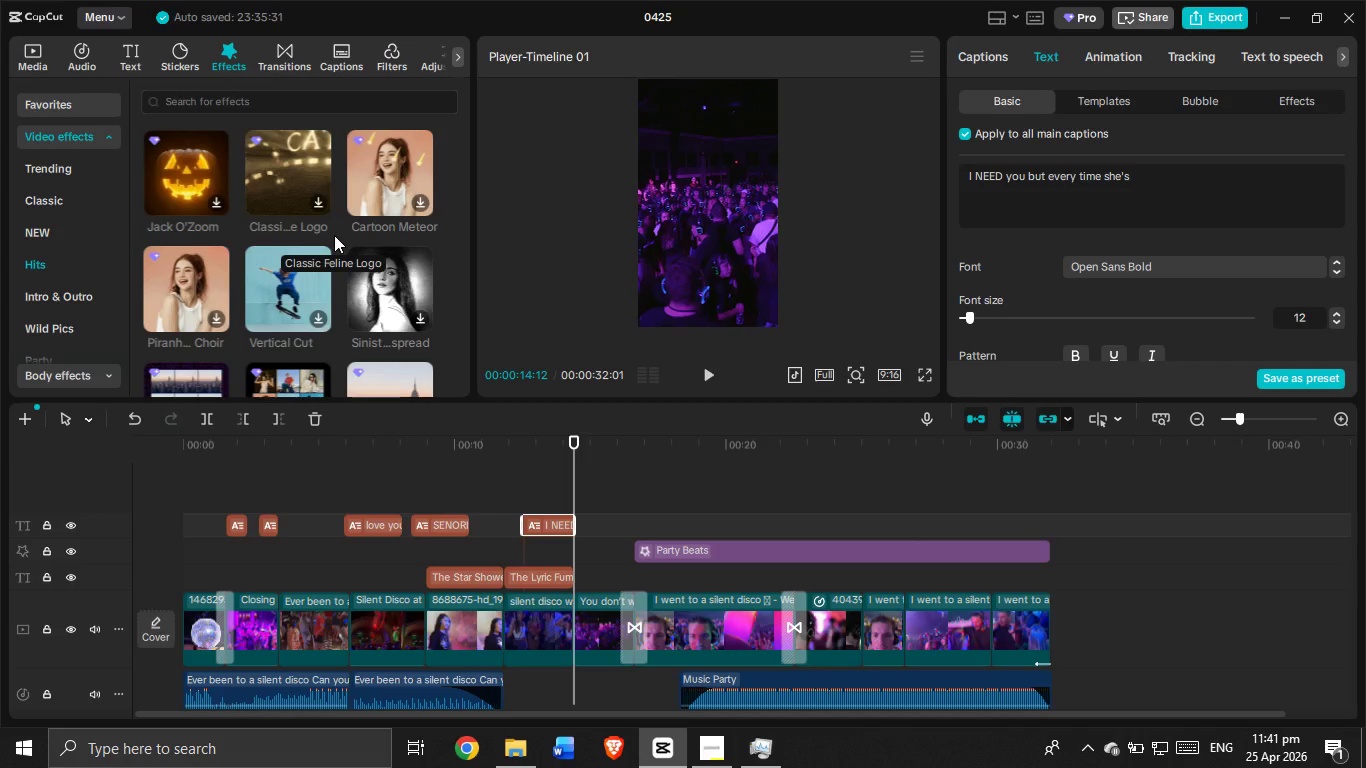 
wait(7.5)
 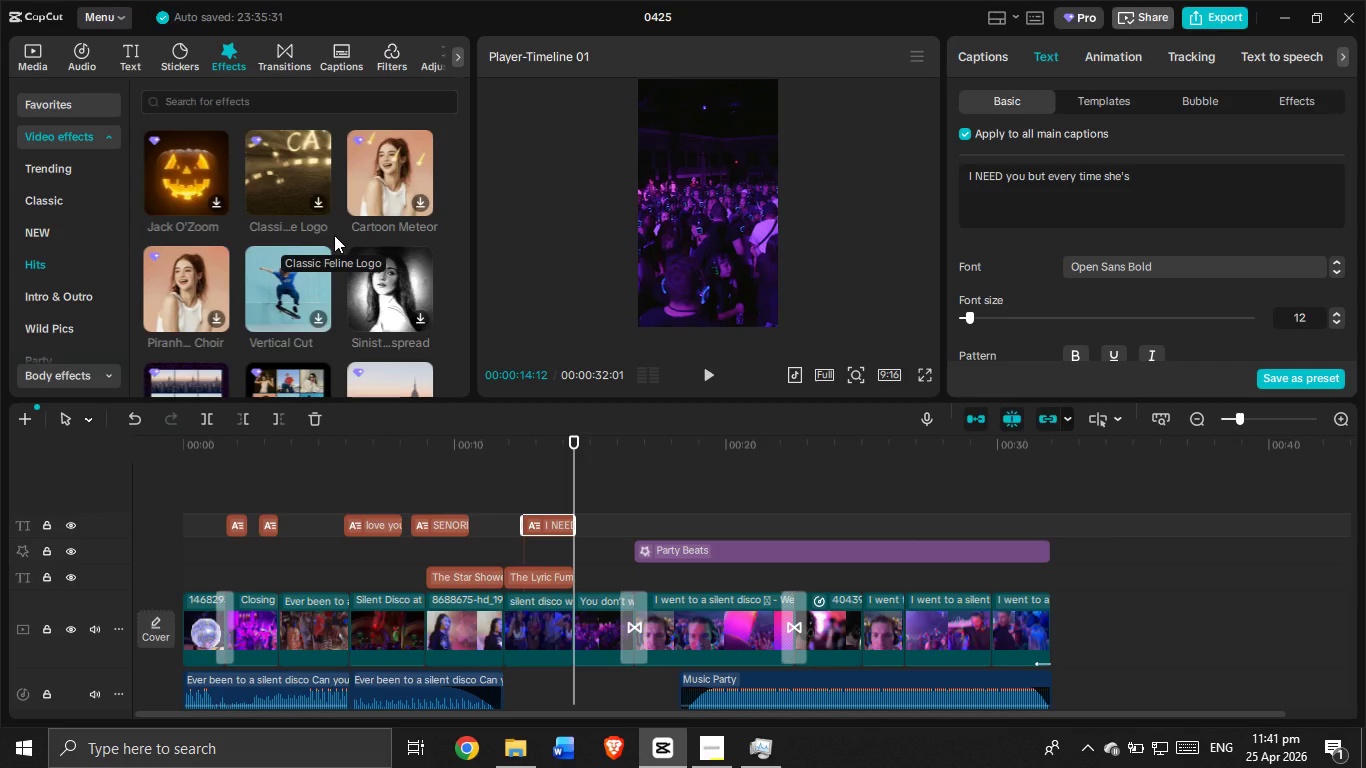 
scroll: coordinate [333, 230], scroll_direction: down, amount: 3.0
 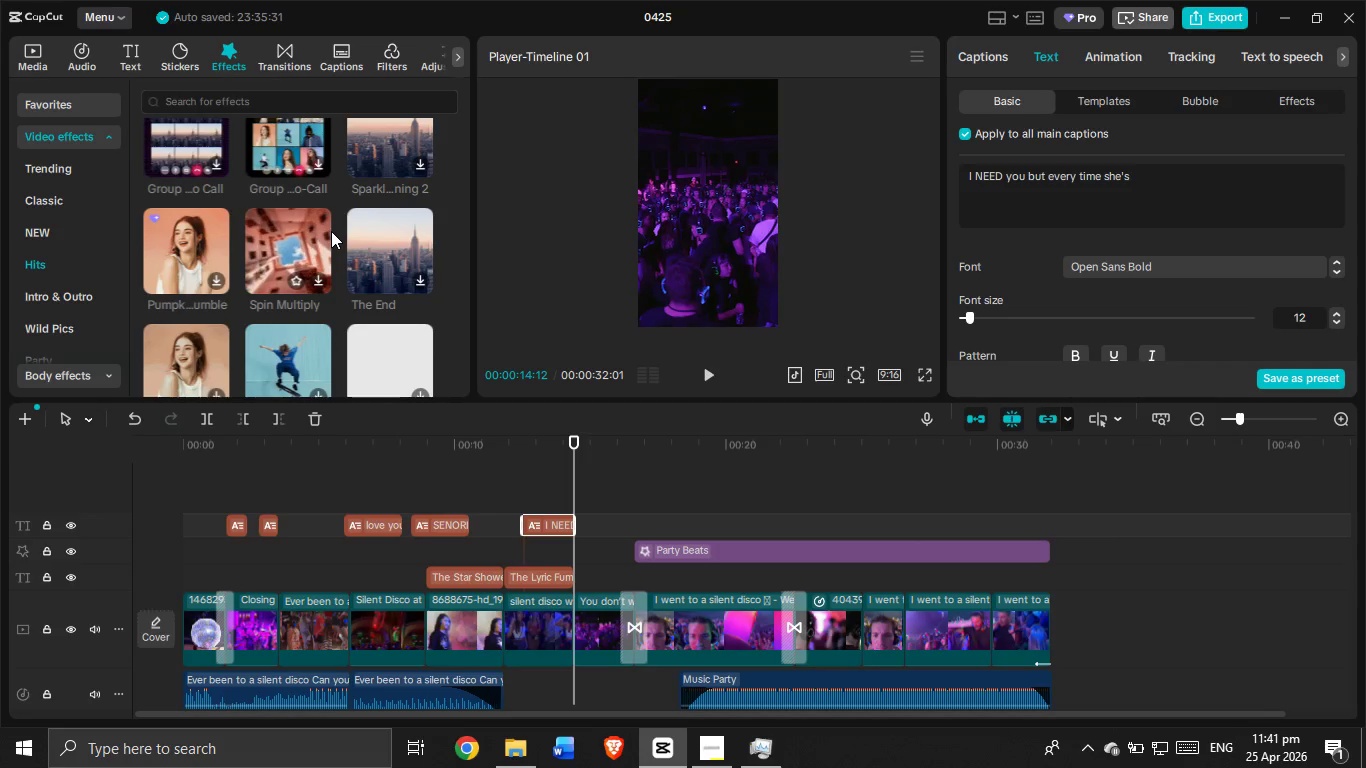 
wait(25.68)
 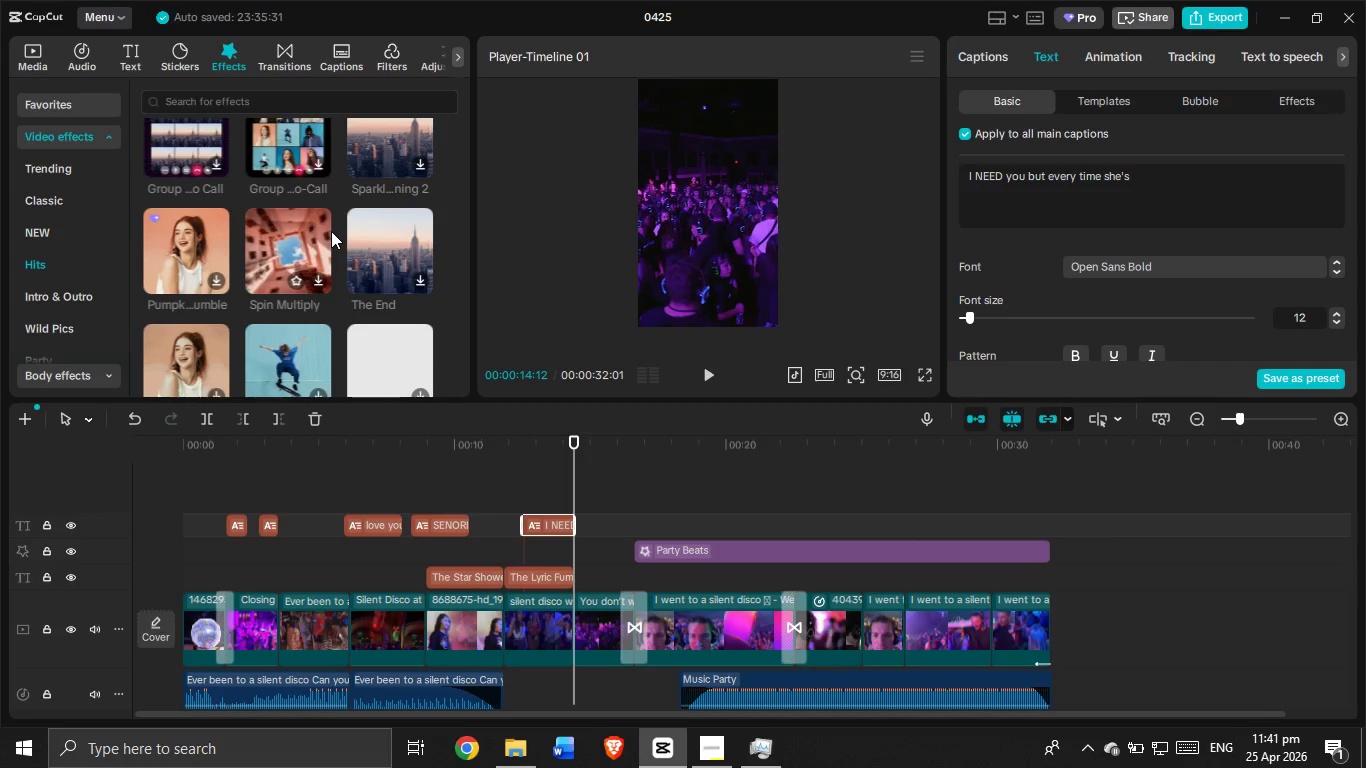 
scroll: coordinate [374, 272], scroll_direction: down, amount: 3.0
 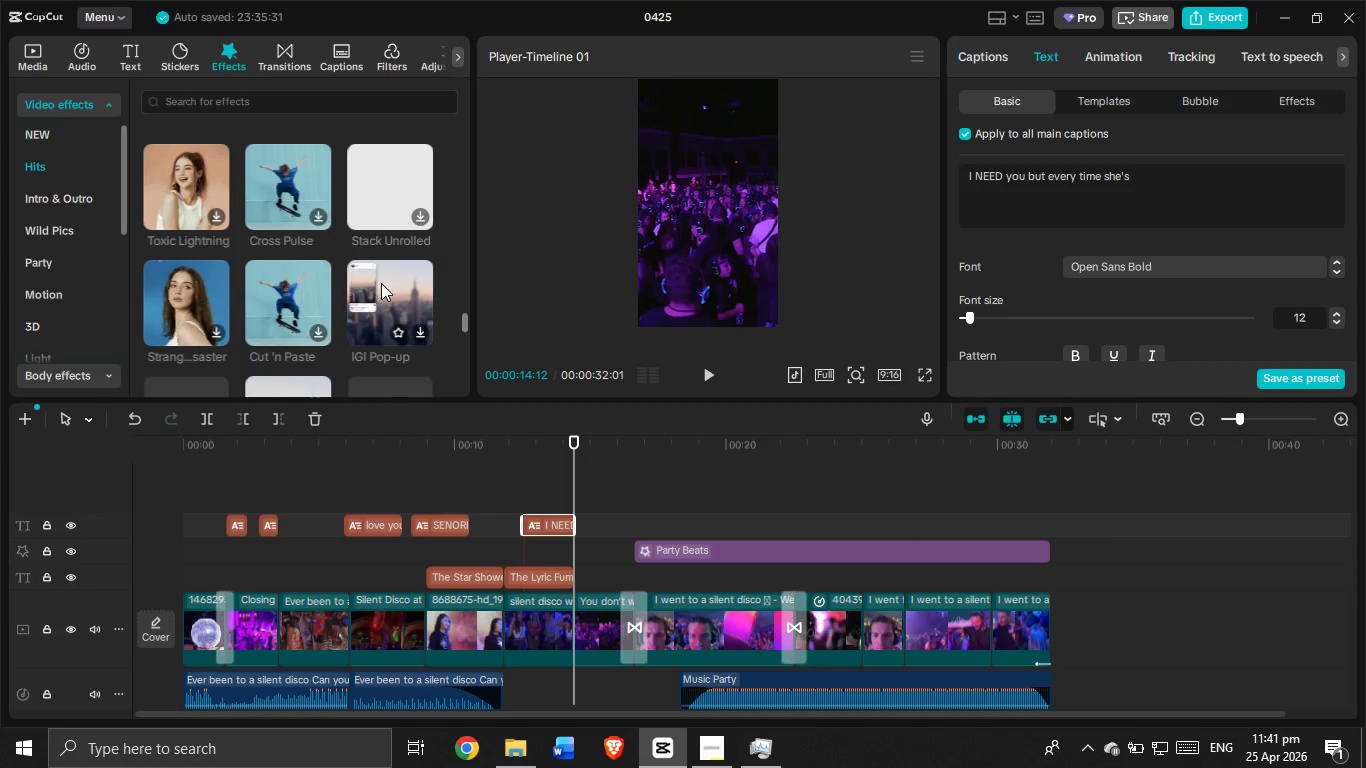 
mouse_move([380, 314])
 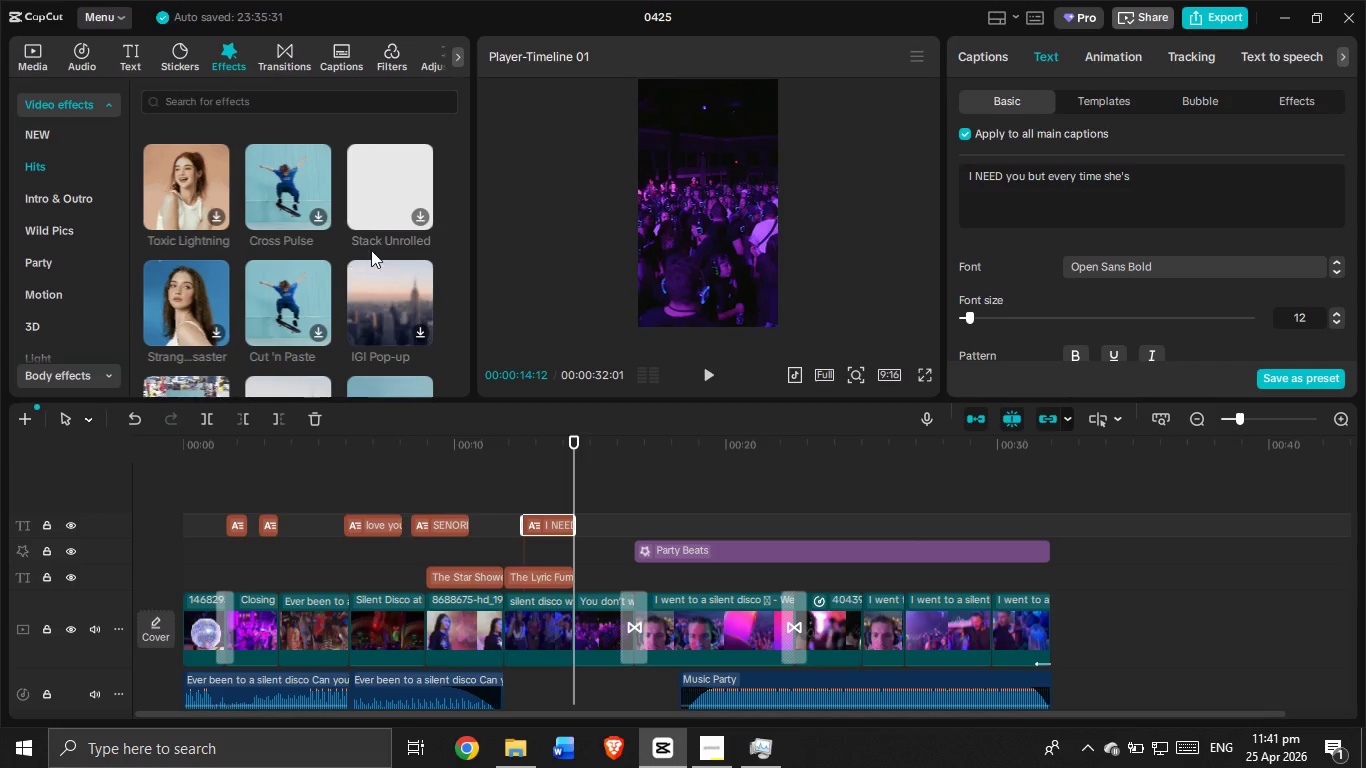 
scroll: coordinate [414, 240], scroll_direction: down, amount: 2.0
 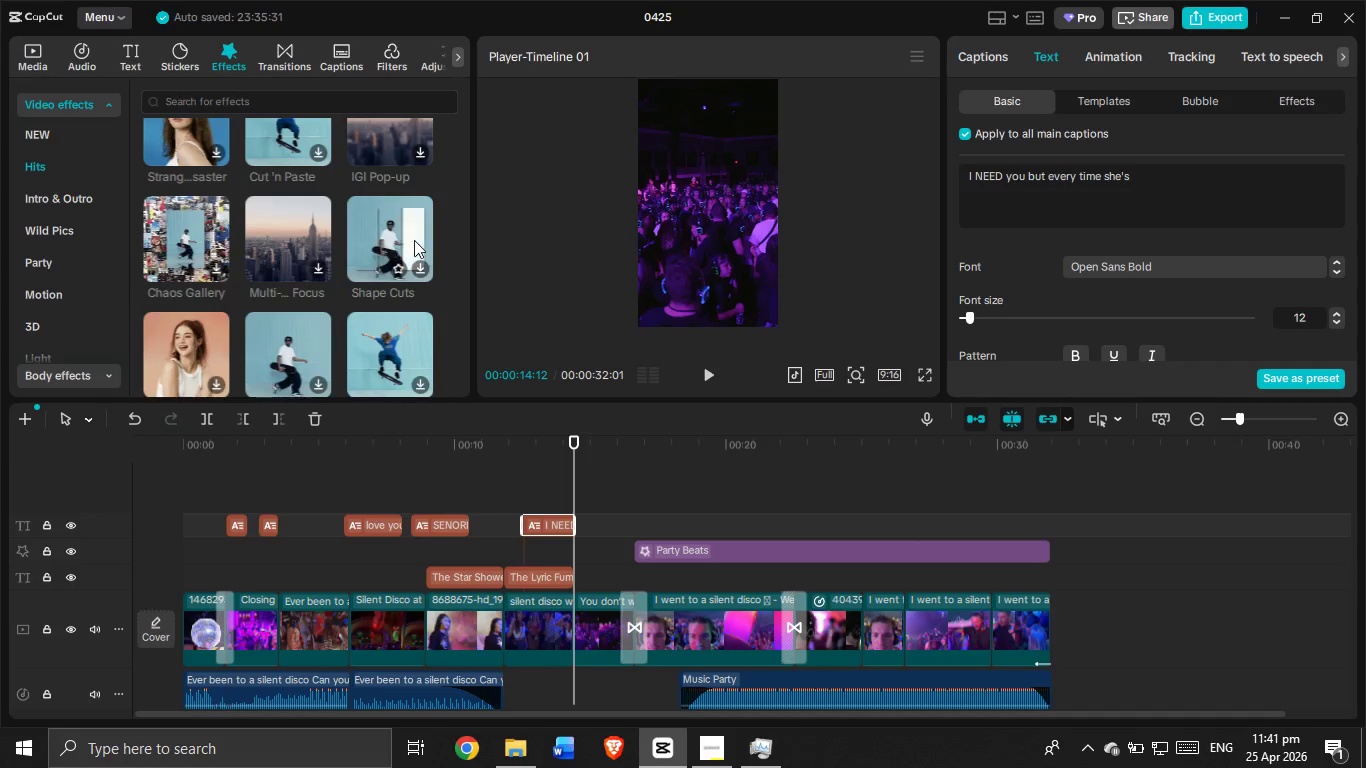 
wait(5.09)
 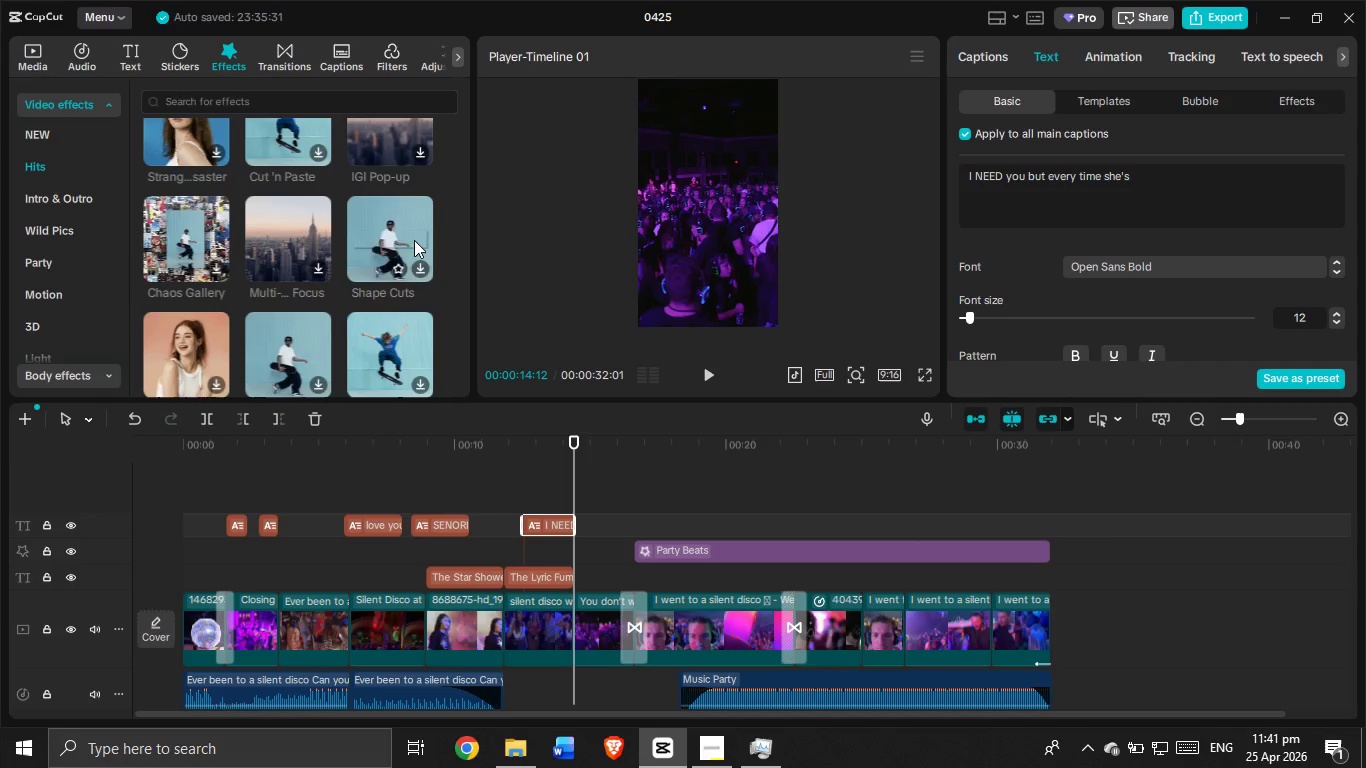 
scroll: coordinate [210, 181], scroll_direction: down, amount: 5.0
 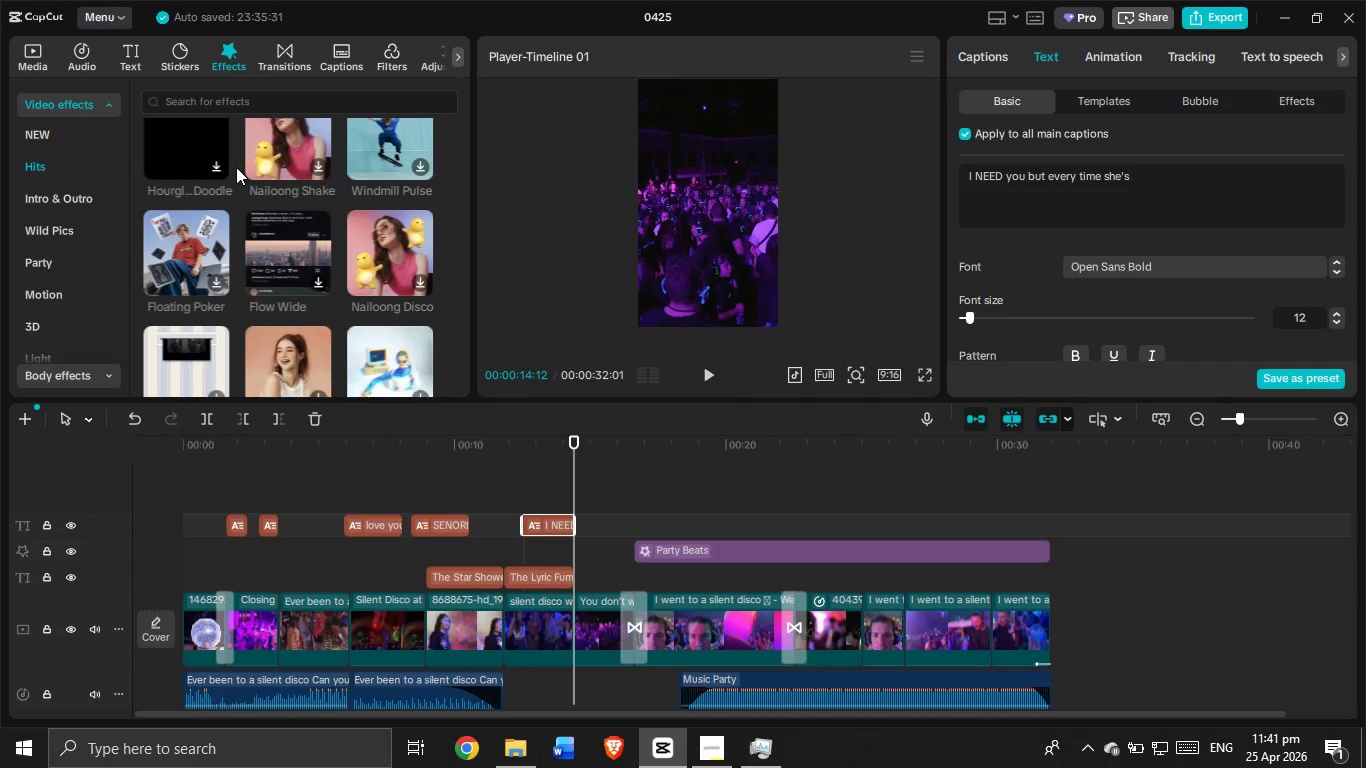 
wait(8.51)
 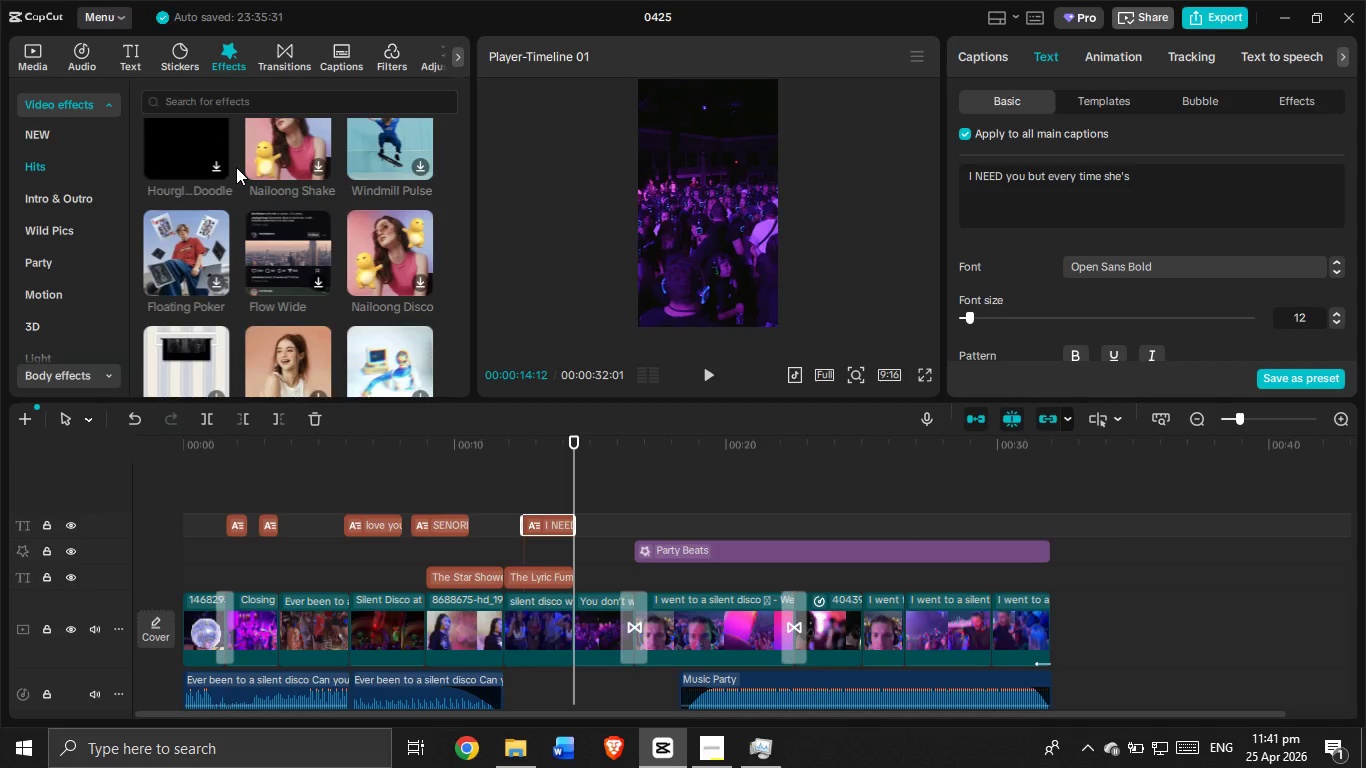 
scroll: coordinate [234, 145], scroll_direction: down, amount: 4.0
 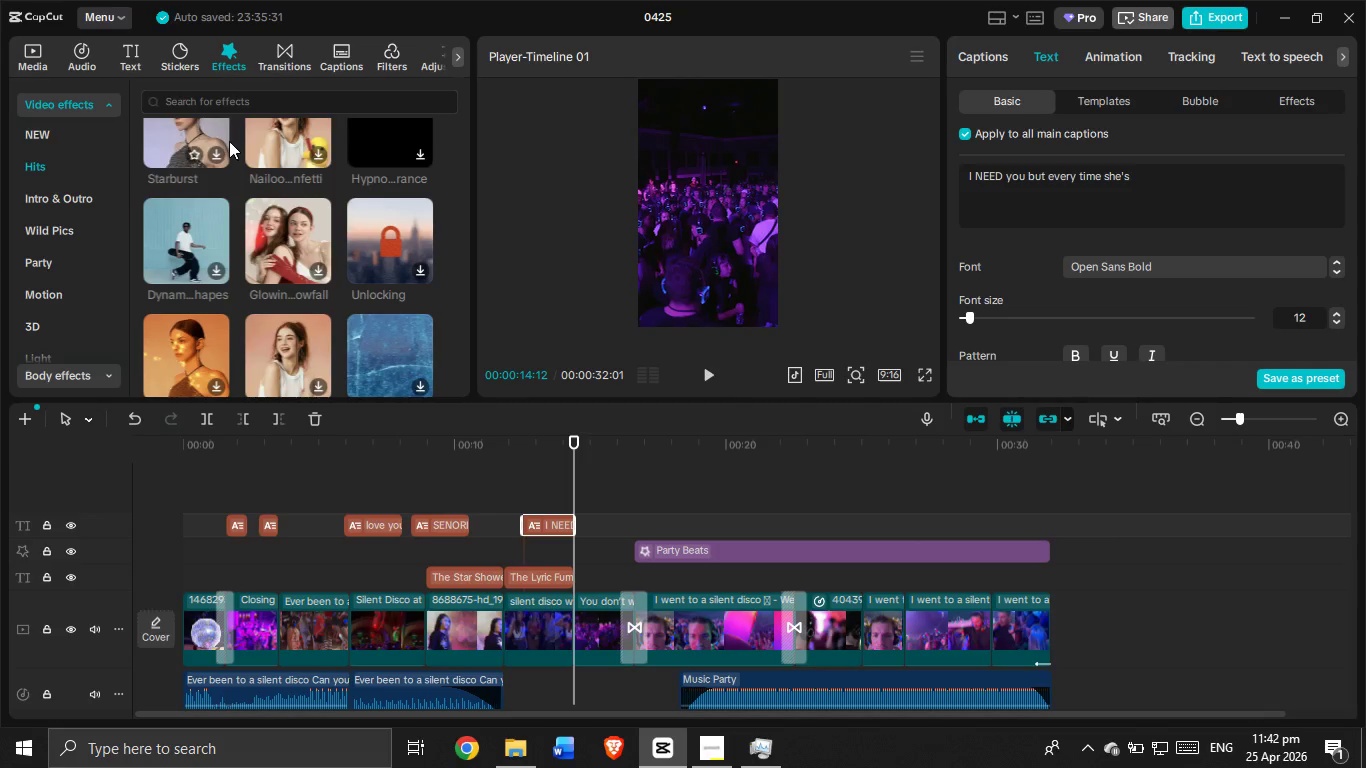 
wait(10.37)
 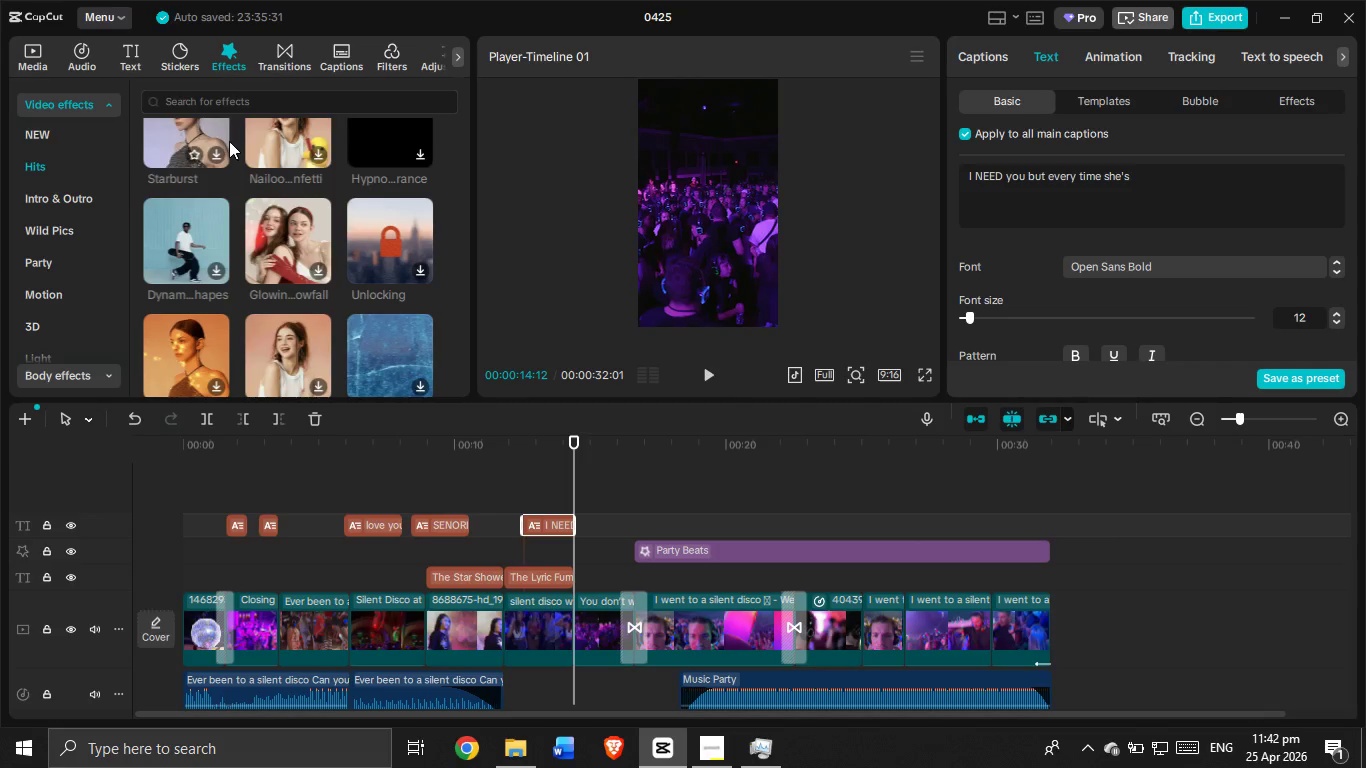 
scroll: coordinate [372, 258], scroll_direction: down, amount: 12.0
 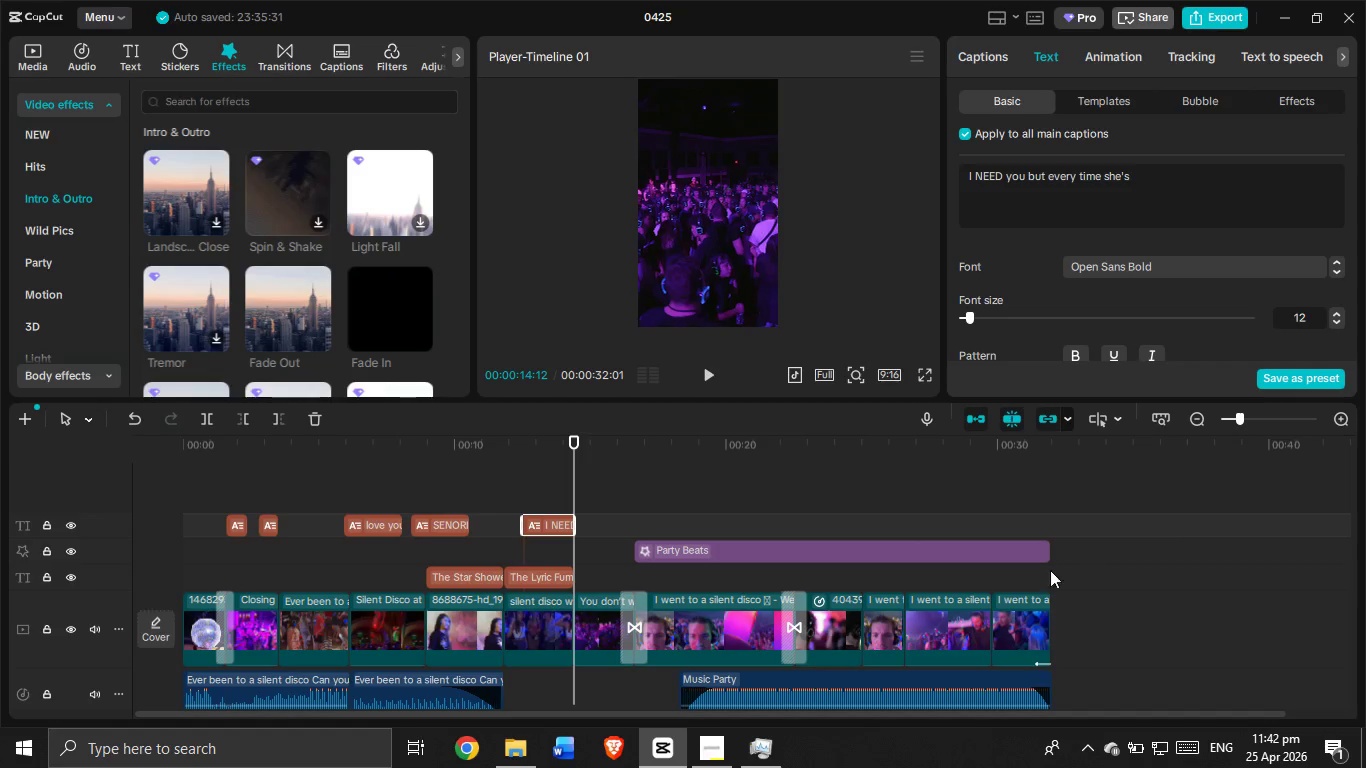 
left_click_drag(start_coordinate=[570, 456], to_coordinate=[182, 467])
 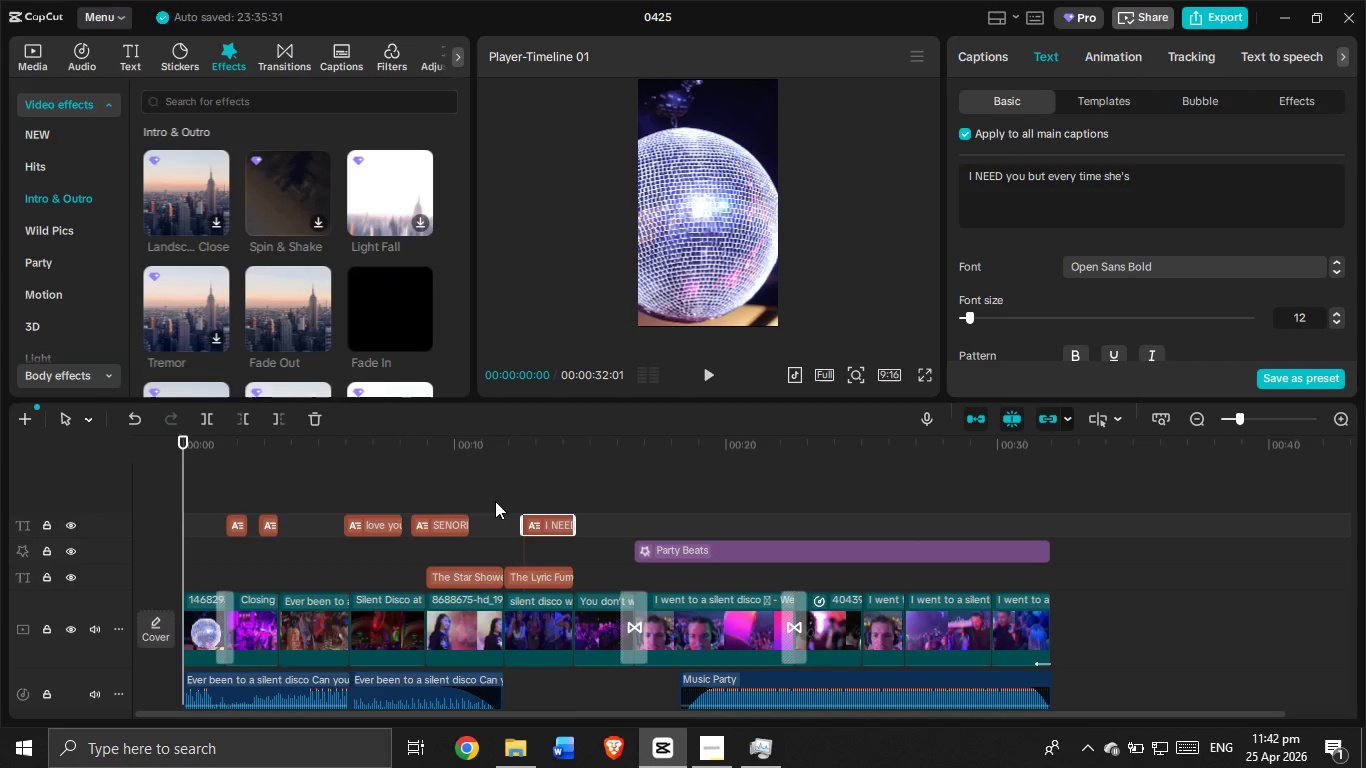 
left_click([702, 376])
 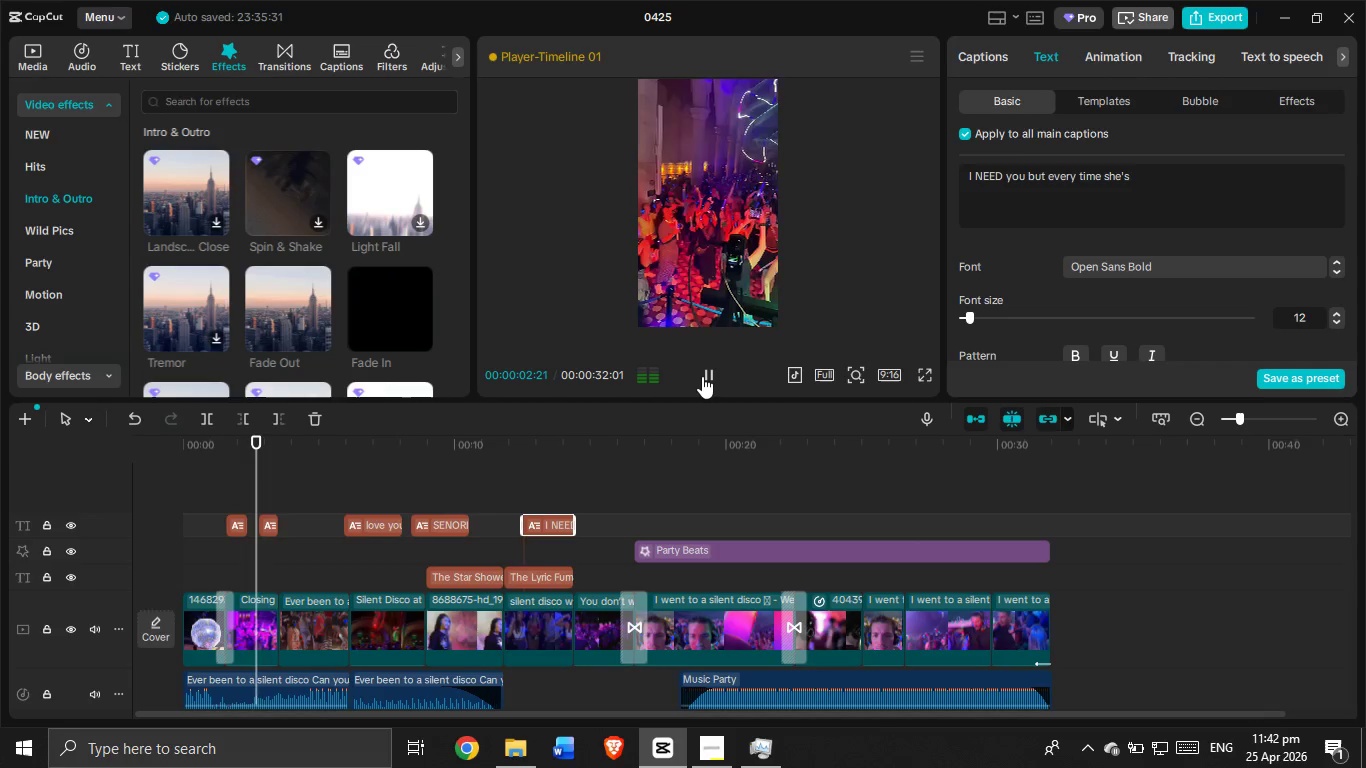 
left_click([702, 376])
 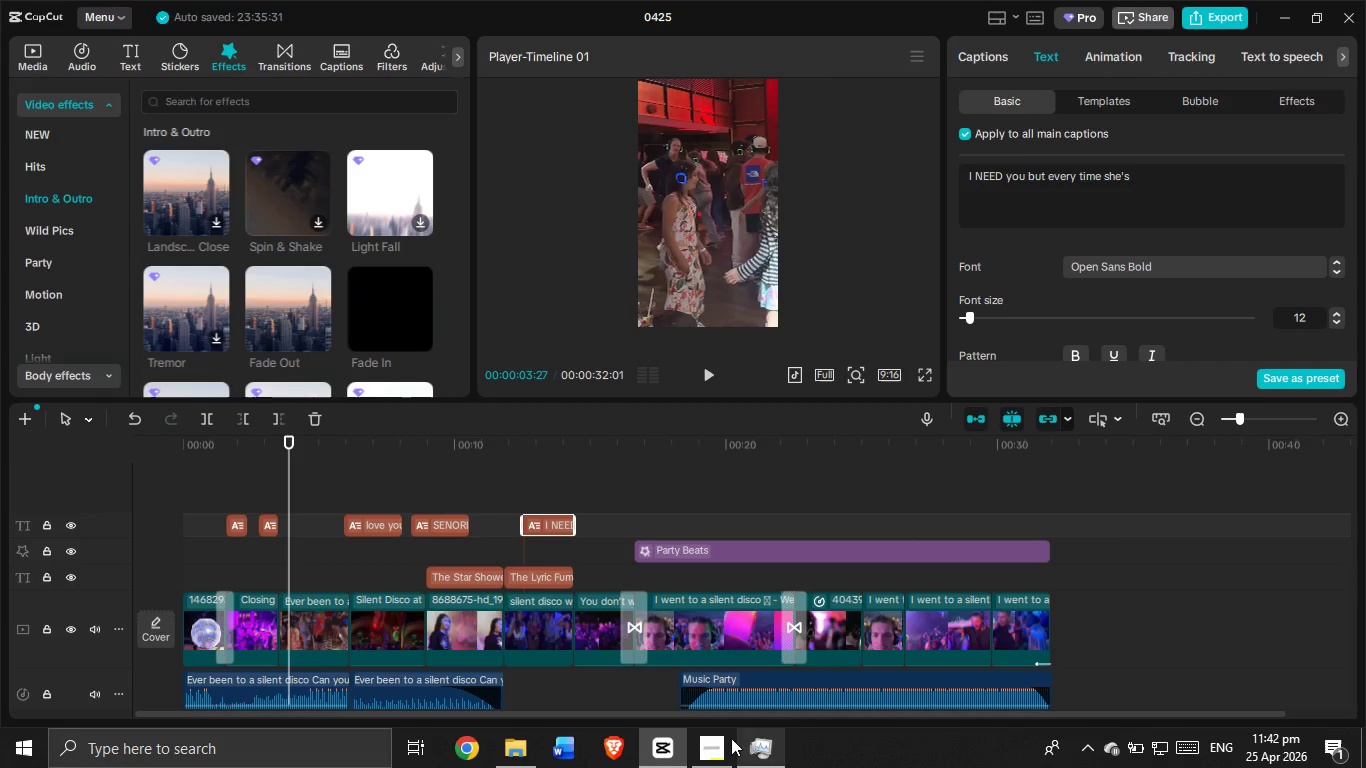 
left_click([713, 736])